 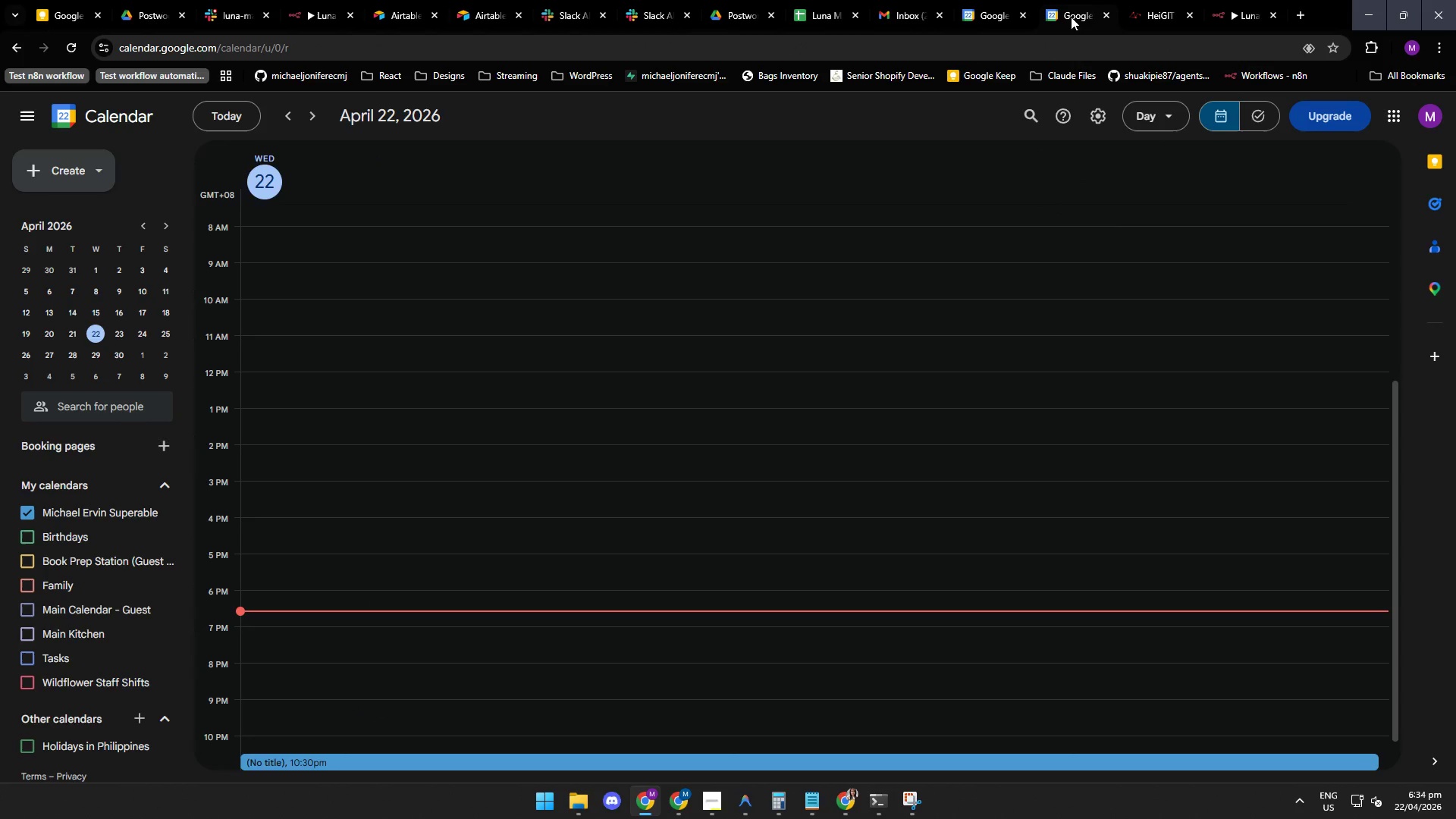 
left_click([814, 15])
 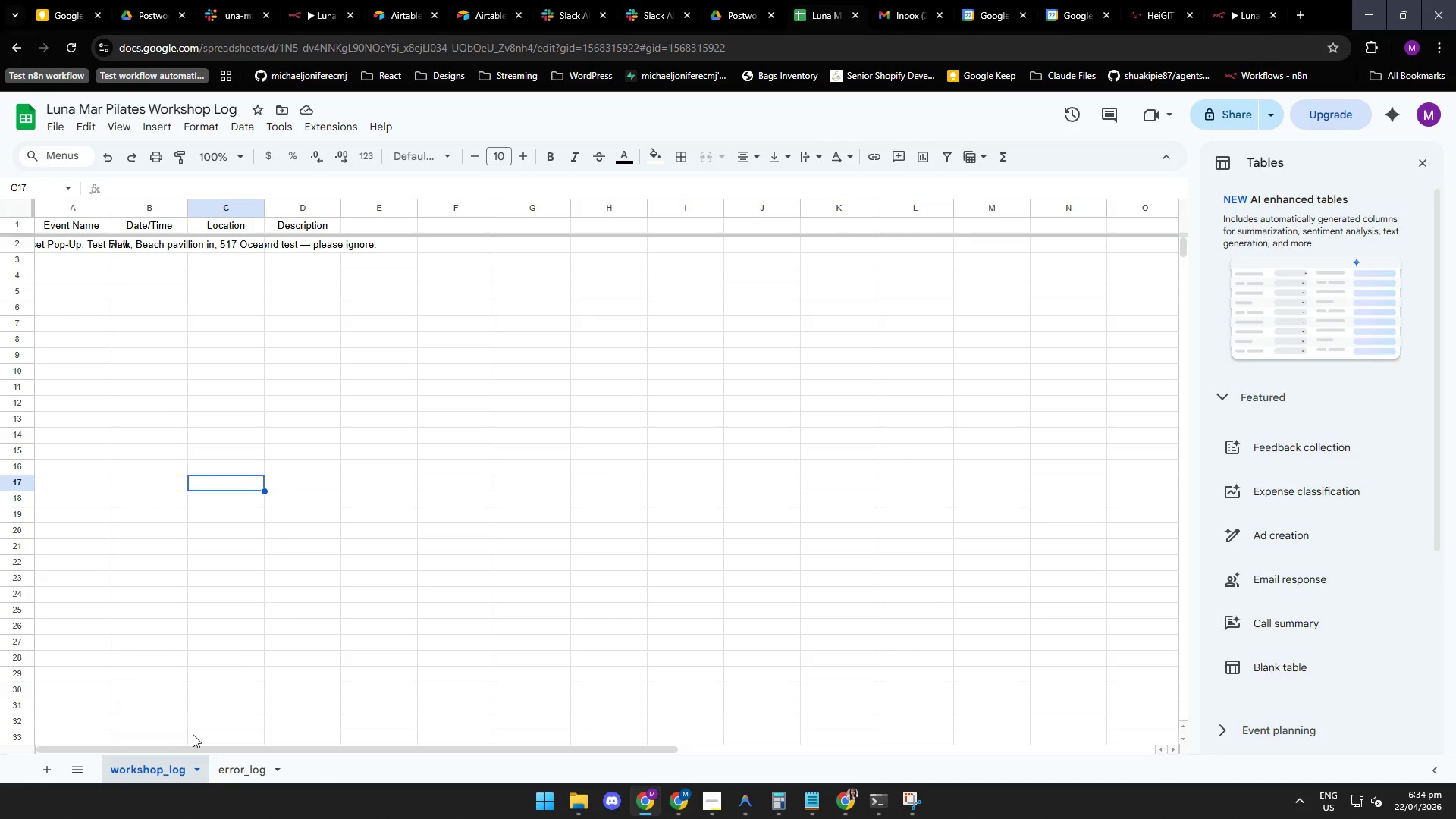 
left_click([155, 772])
 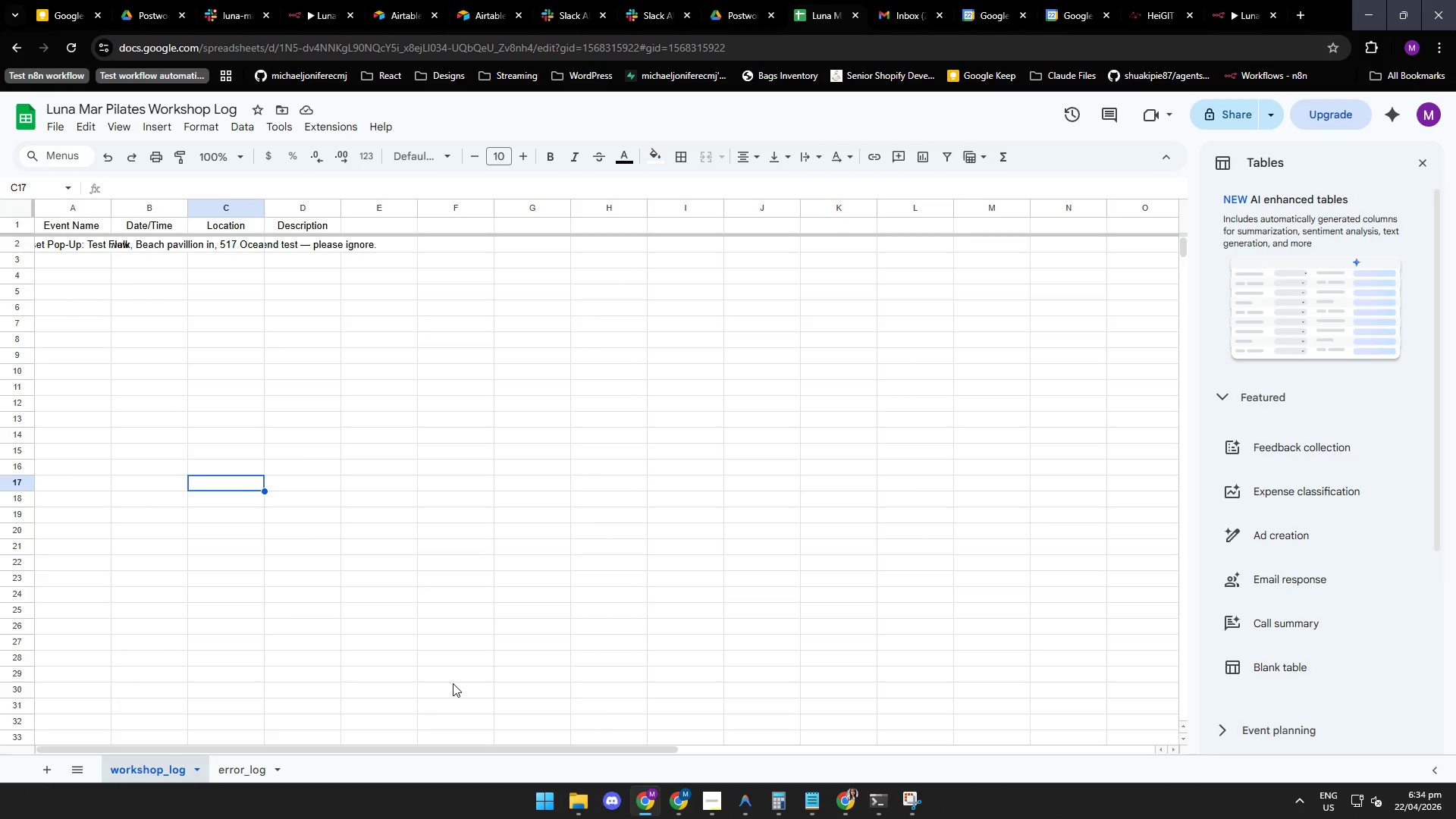 
wait(8.38)
 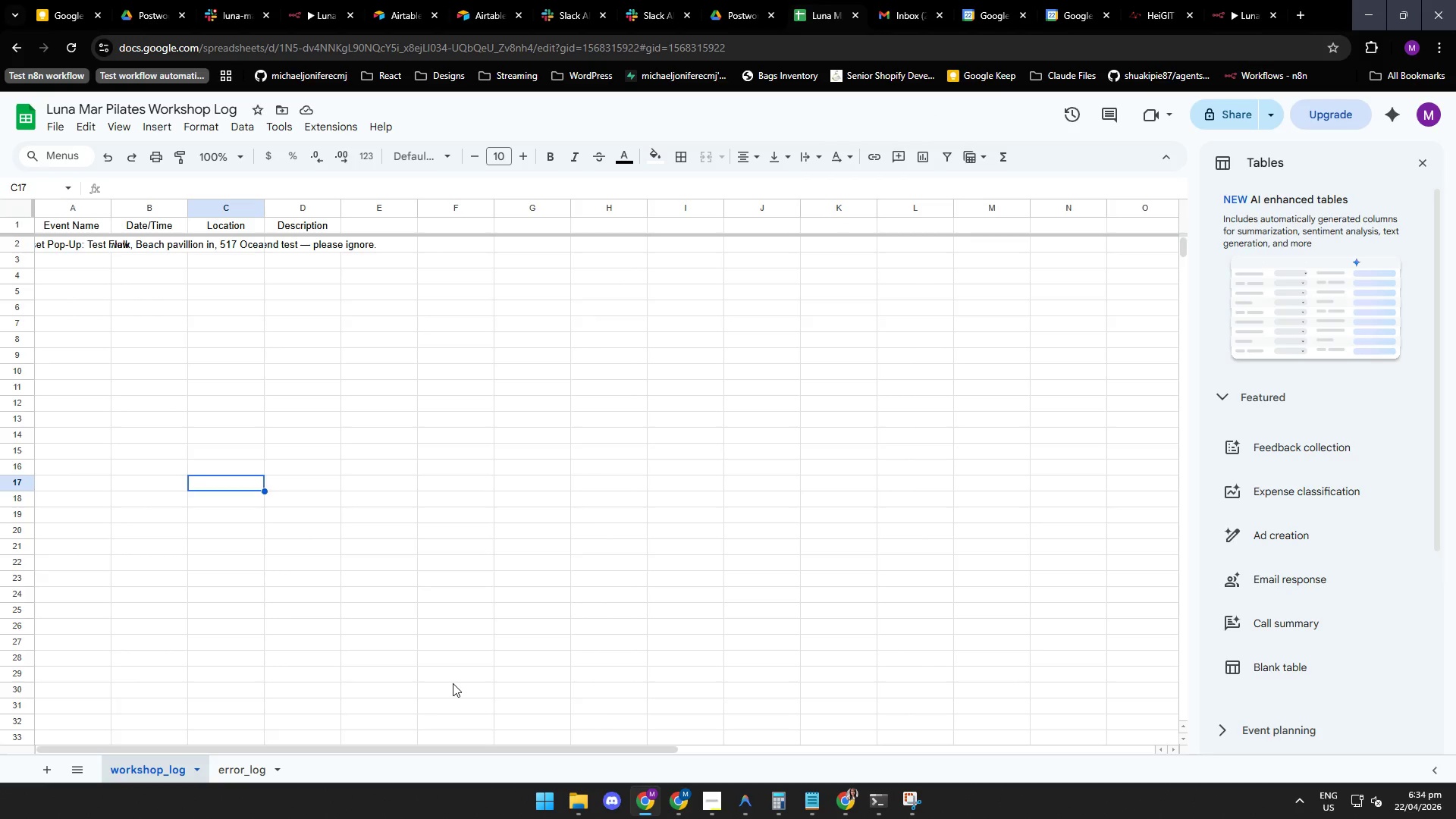 
left_click([746, 806])
 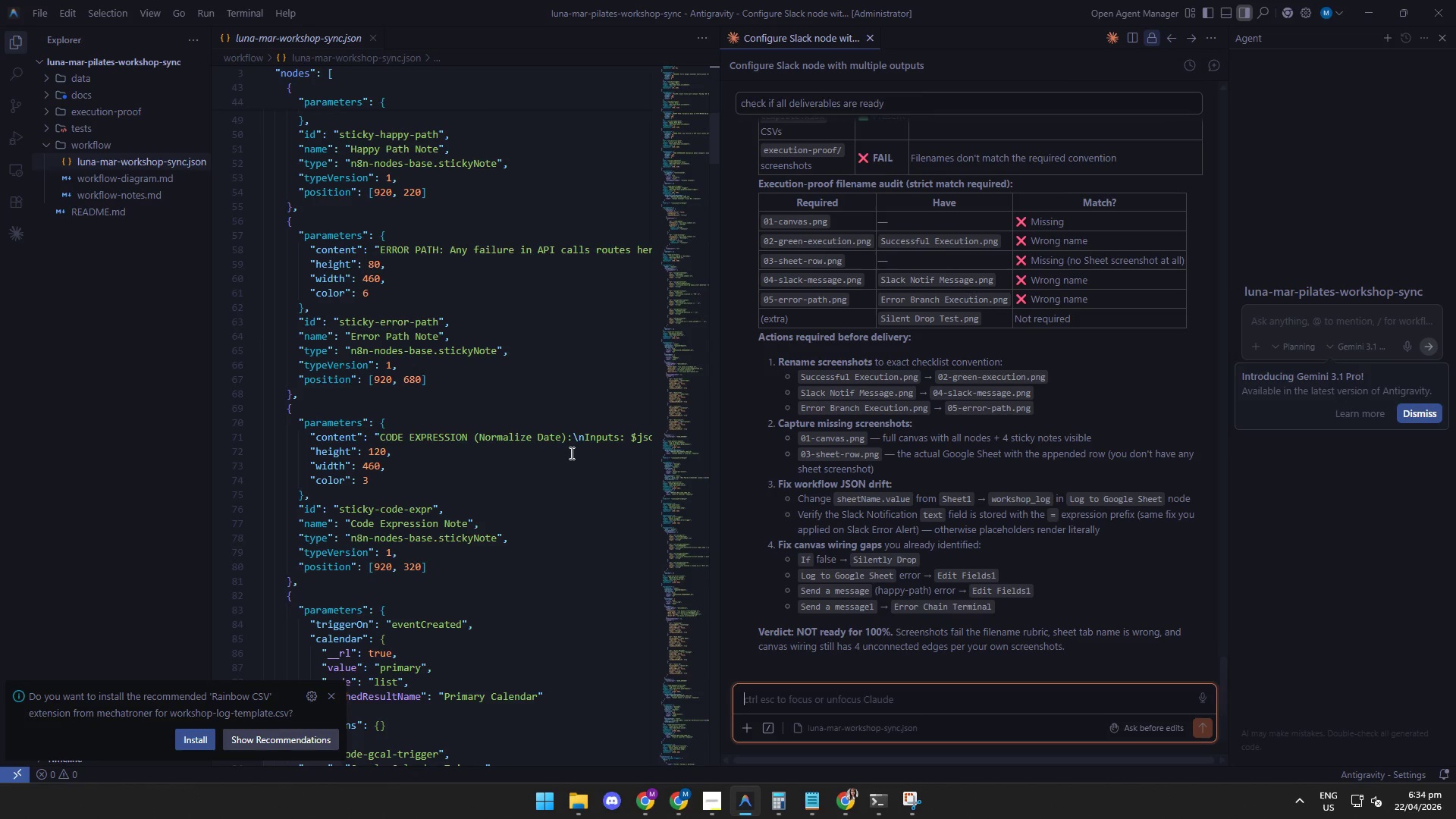 
wait(11.55)
 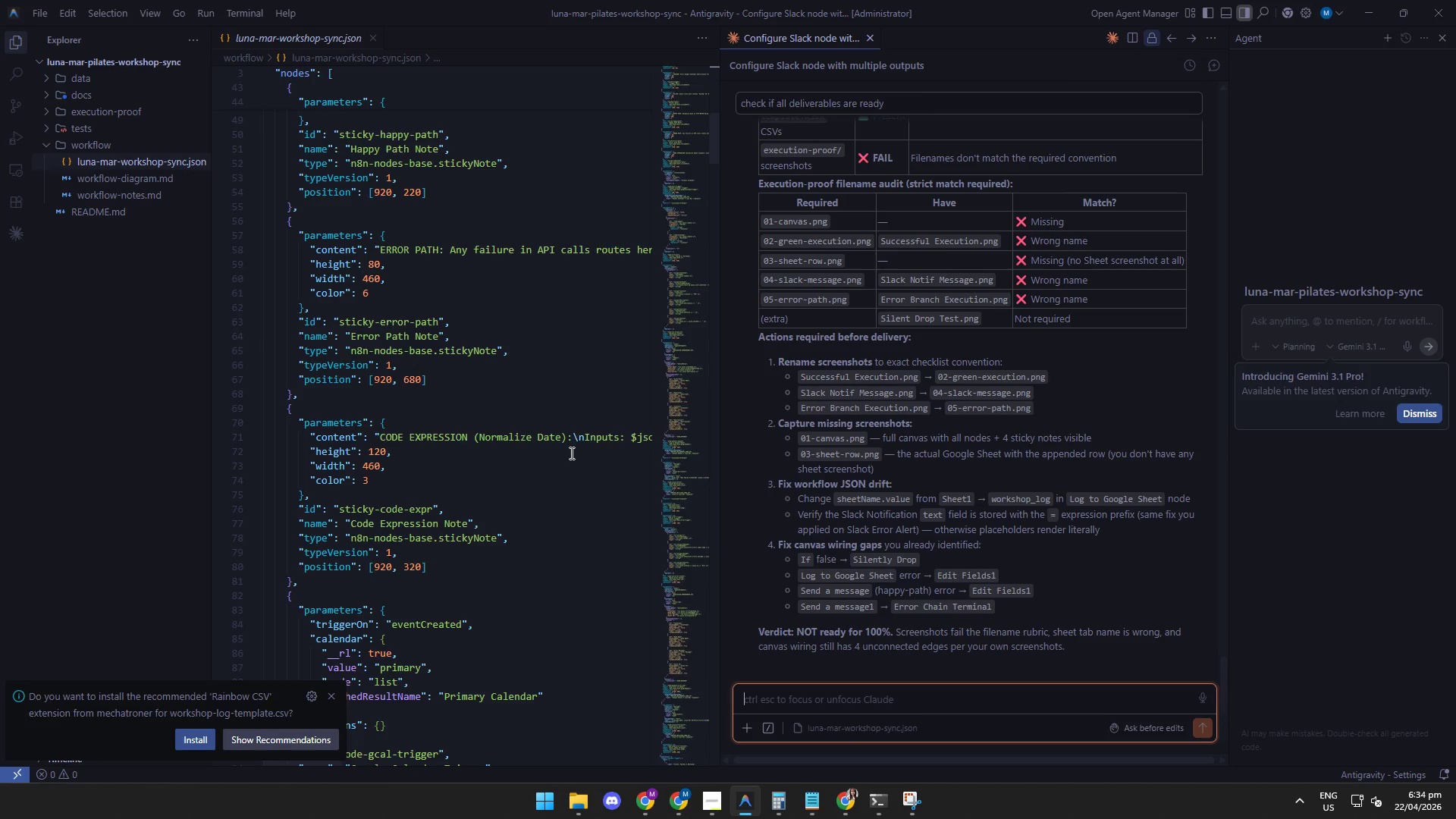 
scroll: coordinate [580, 455], scroll_direction: down, amount: 3.0
 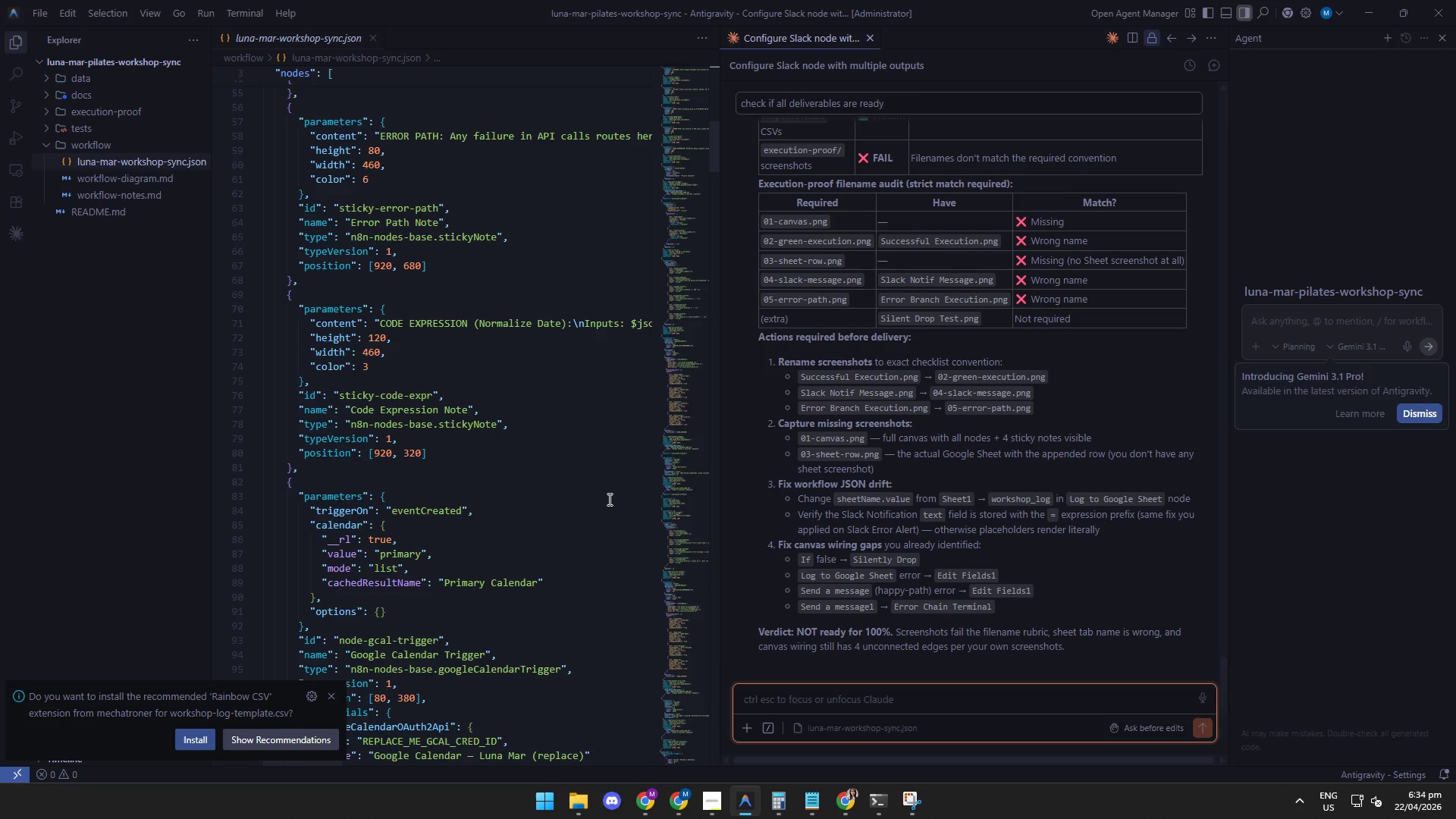 
left_click([644, 810])
 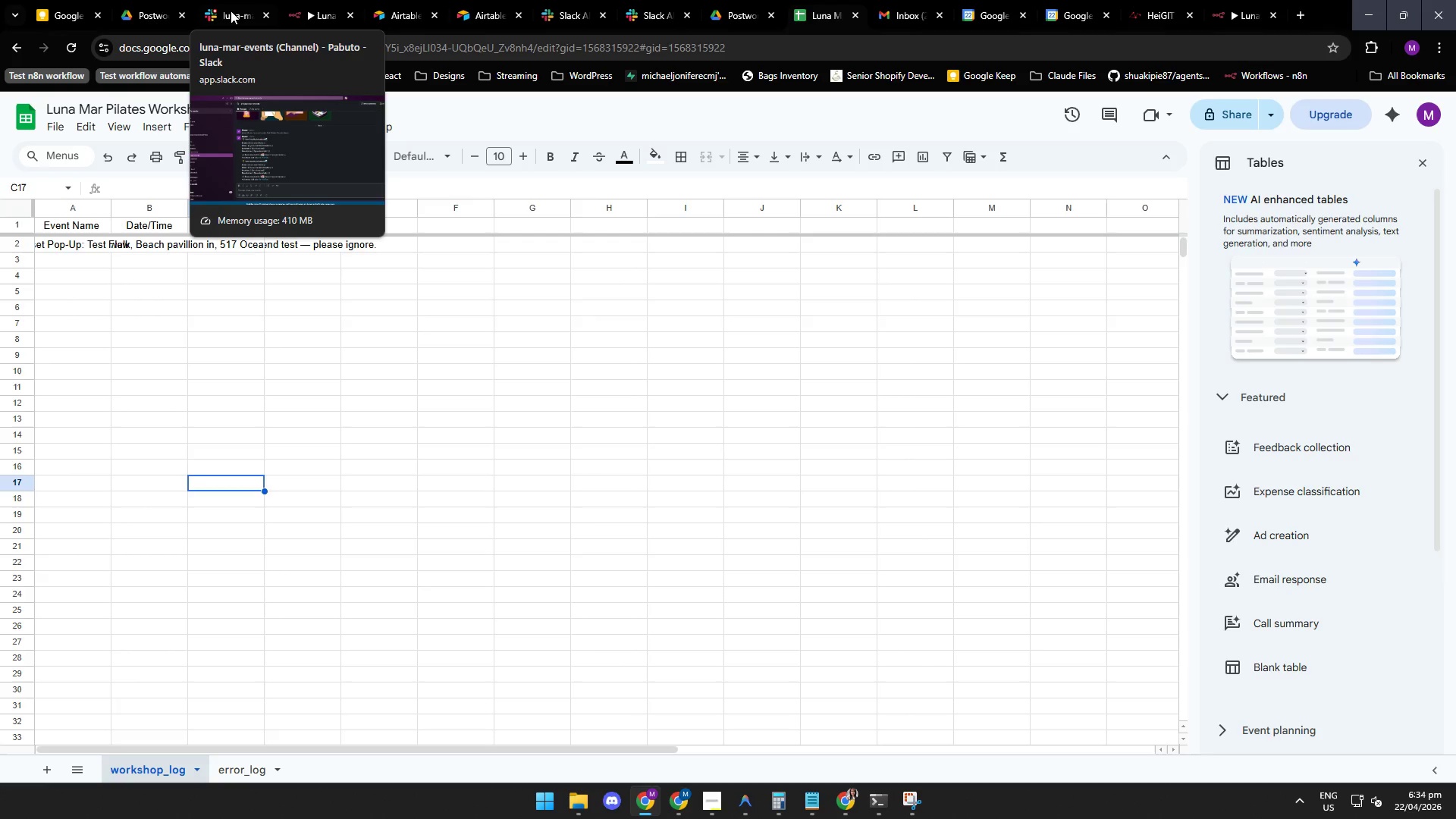 
left_click([230, 14])
 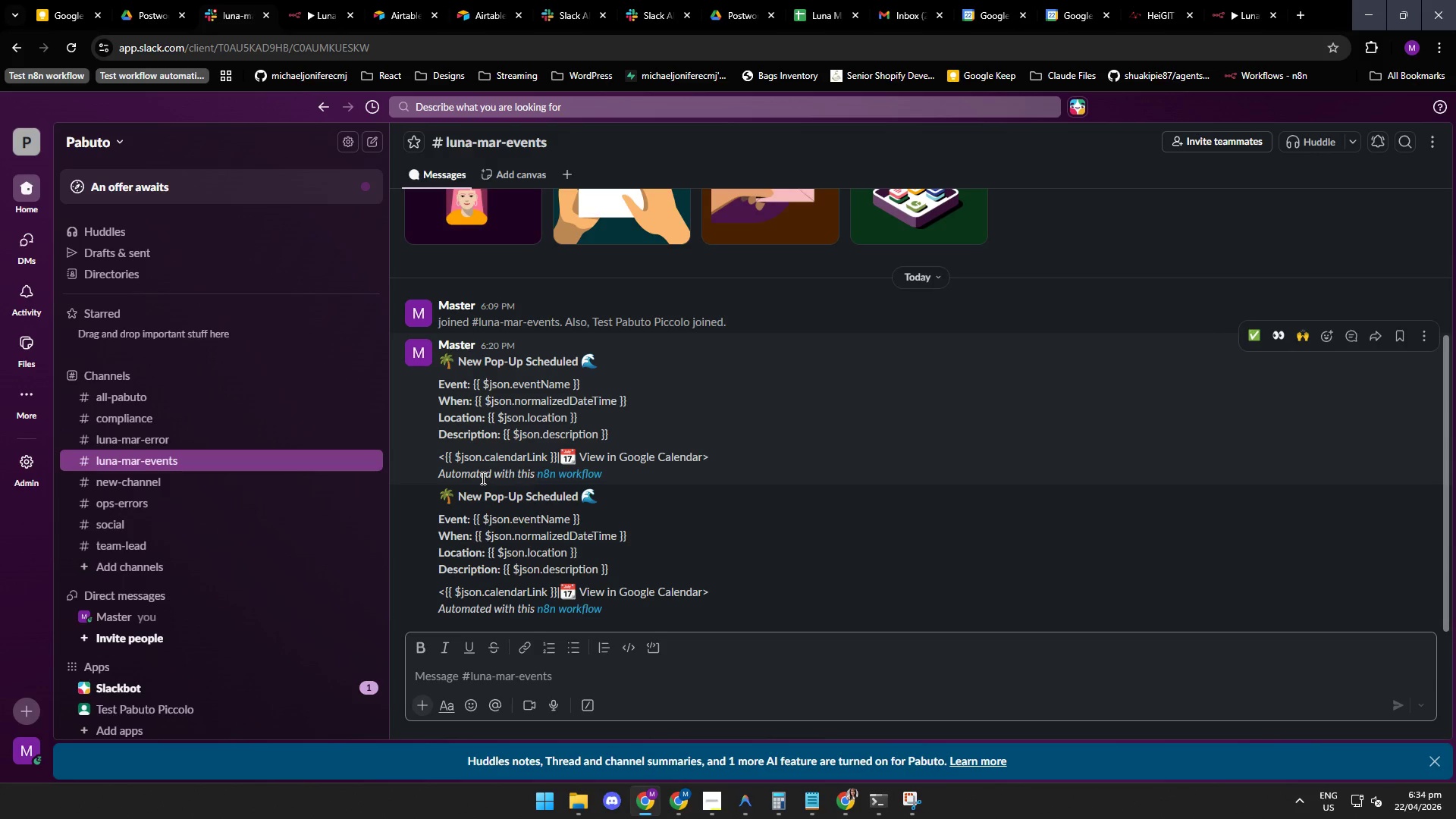 
mouse_move([494, 15])
 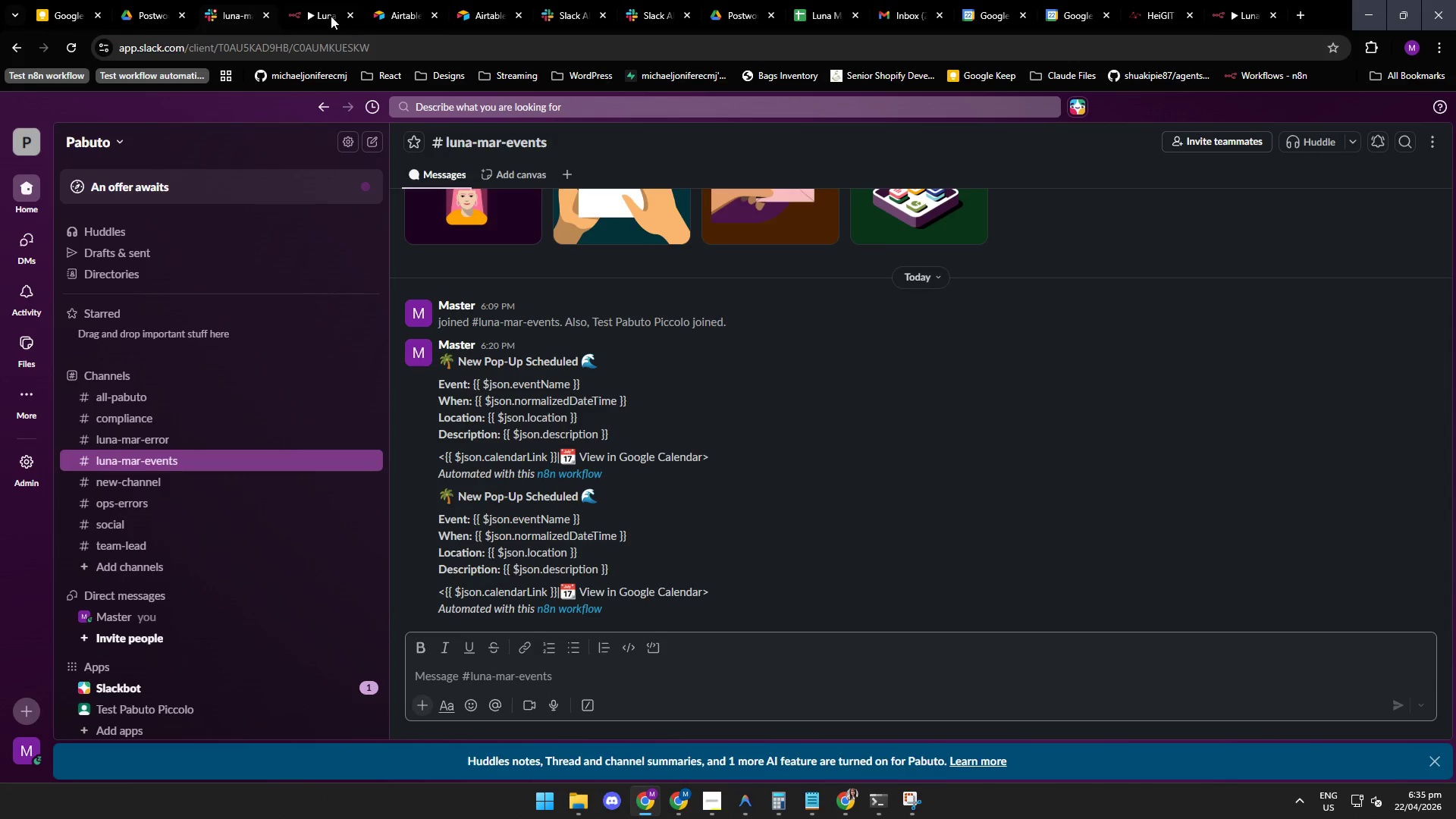 
left_click([315, 13])
 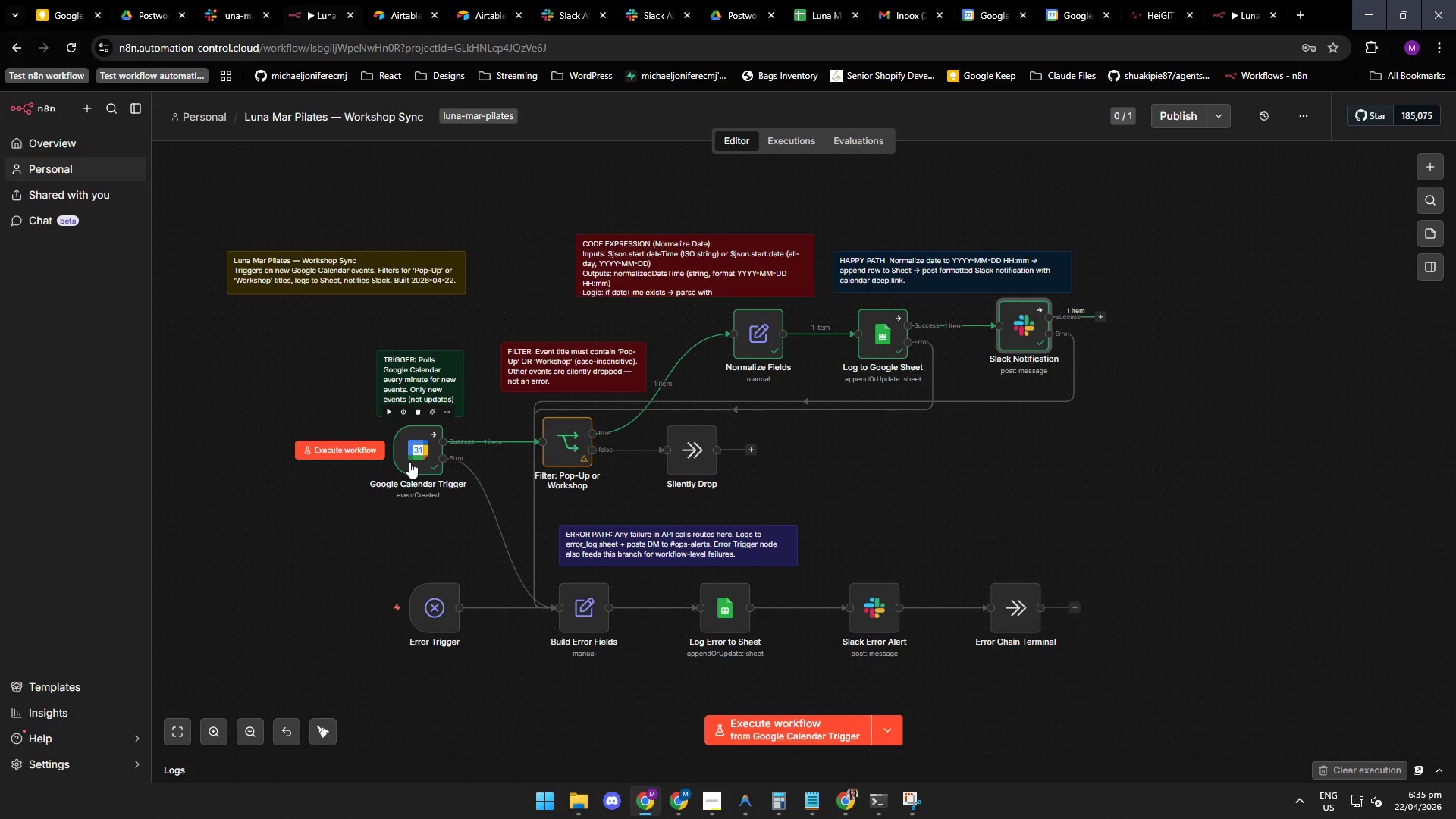 
double_click([405, 461])
 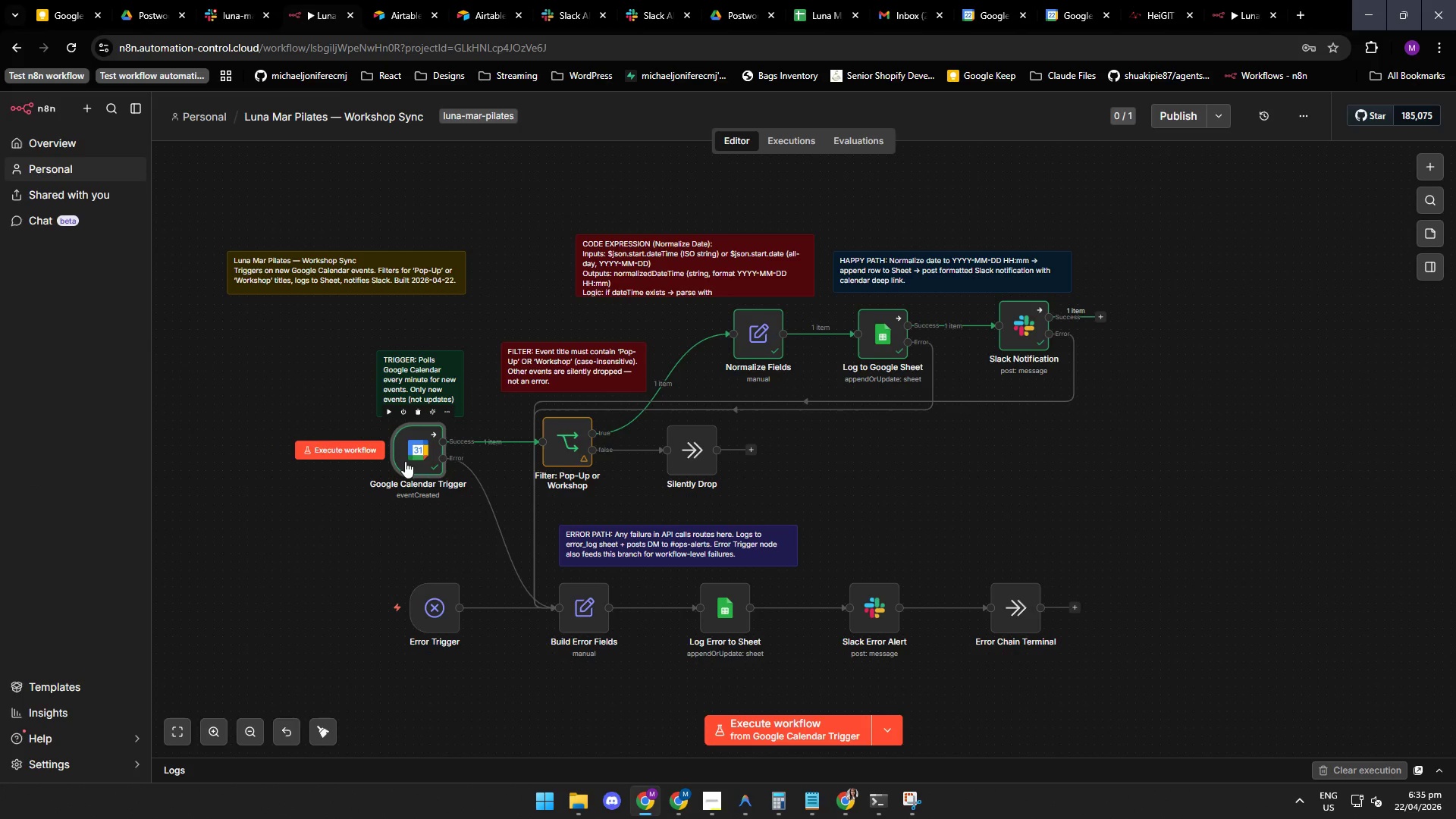 
triple_click([405, 461])
 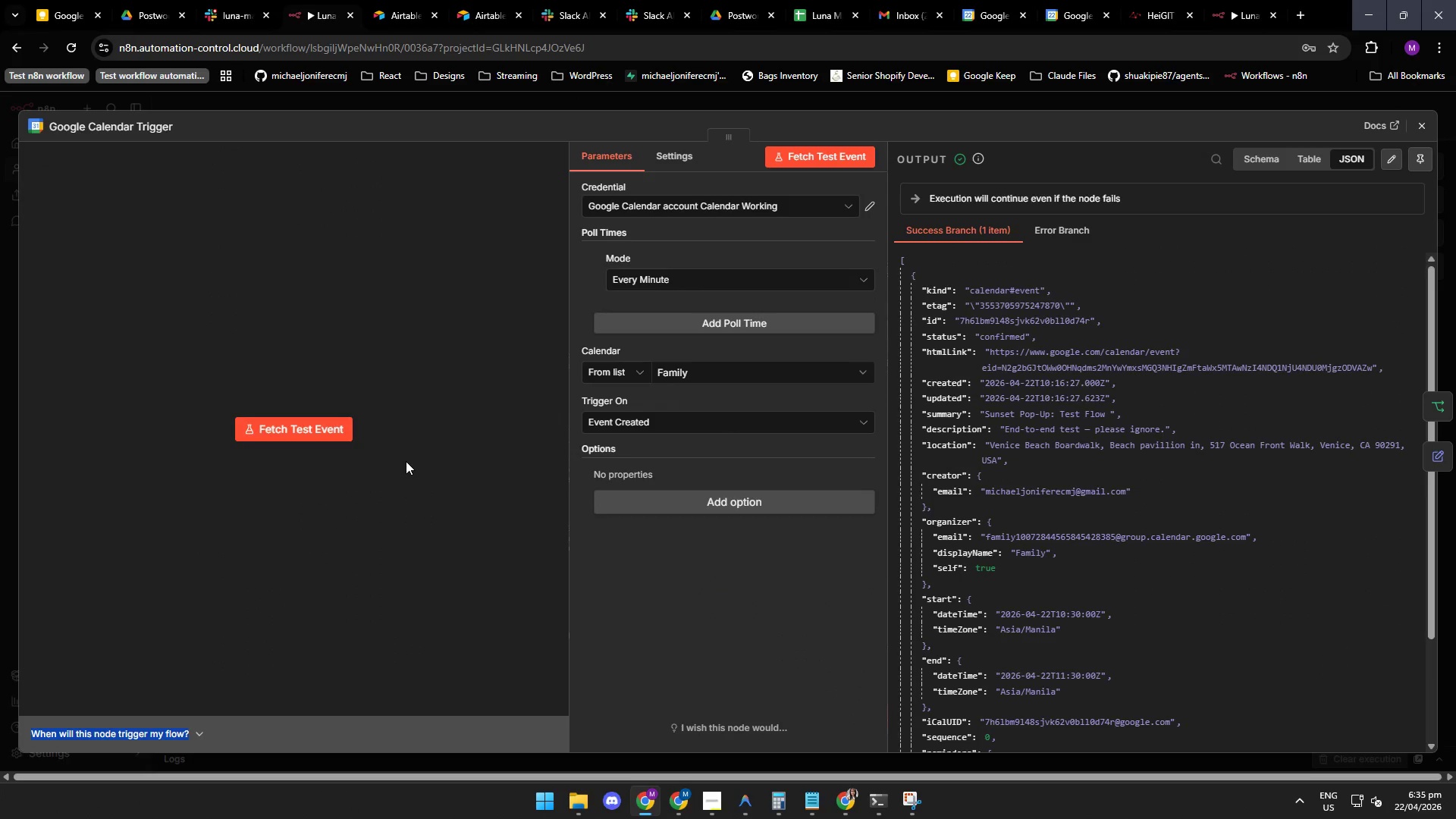 
triple_click([405, 461])
 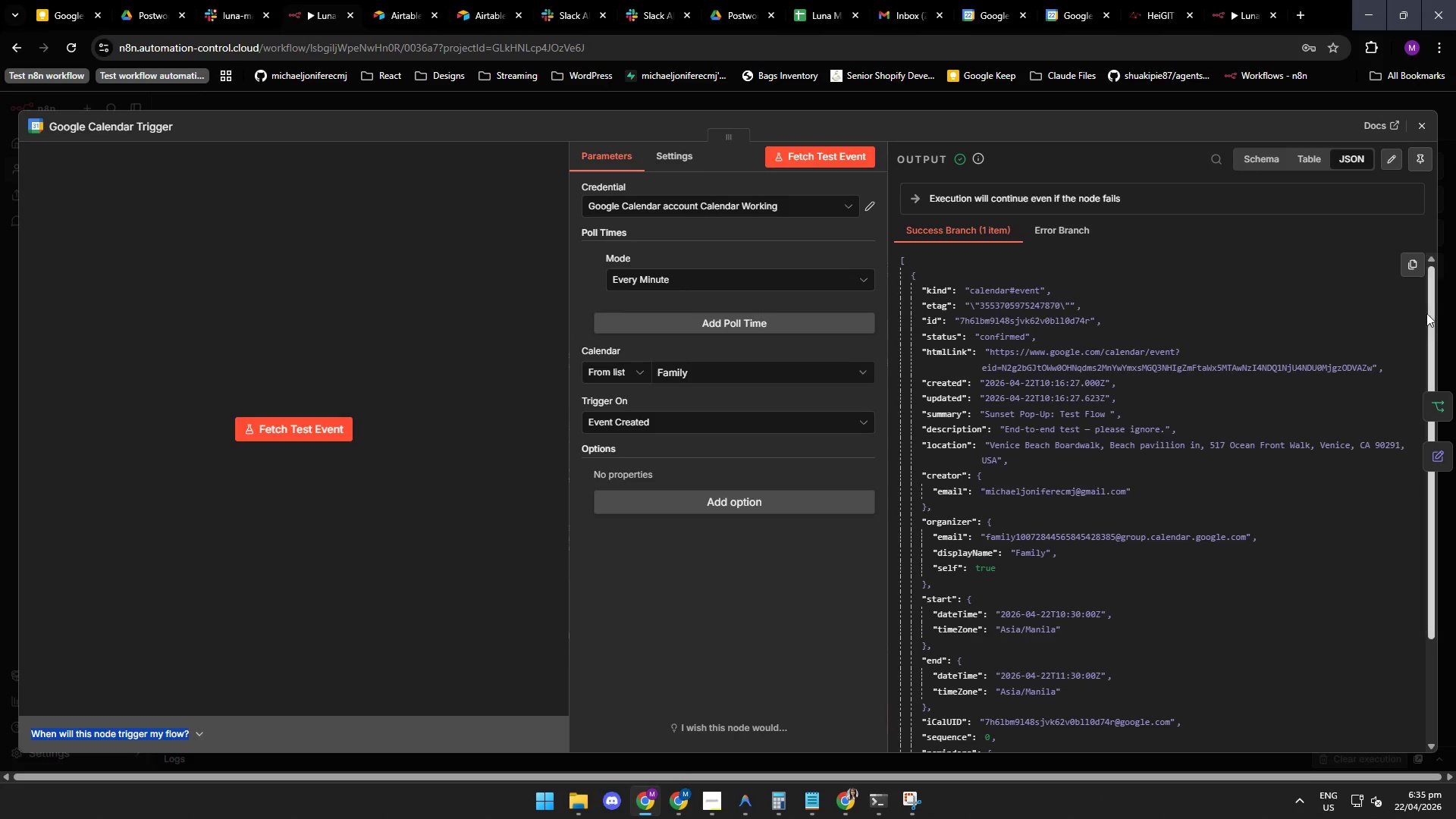 
left_click_drag(start_coordinate=[1429, 315], to_coordinate=[1418, 315])
 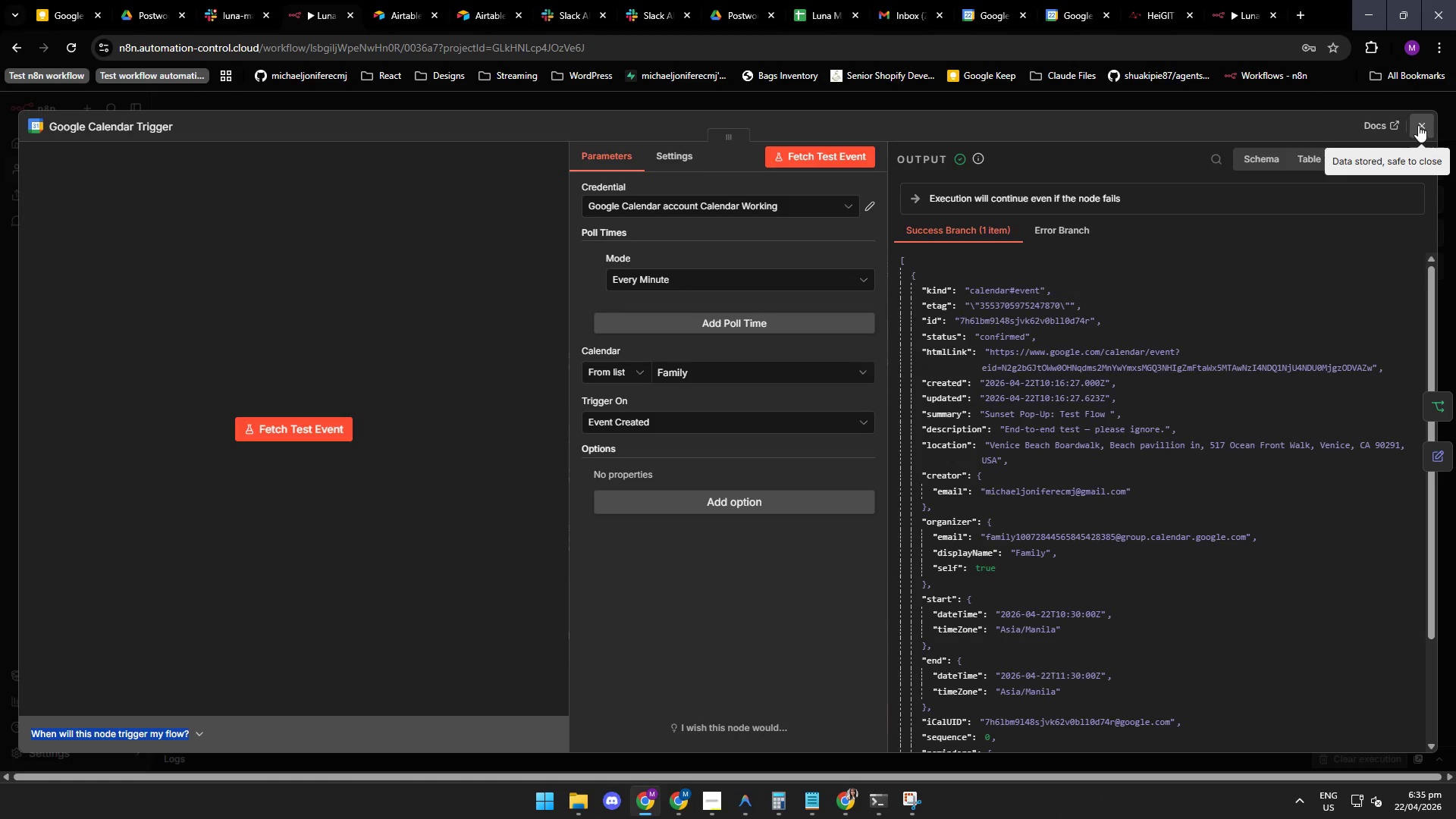 
left_click([1417, 129])
 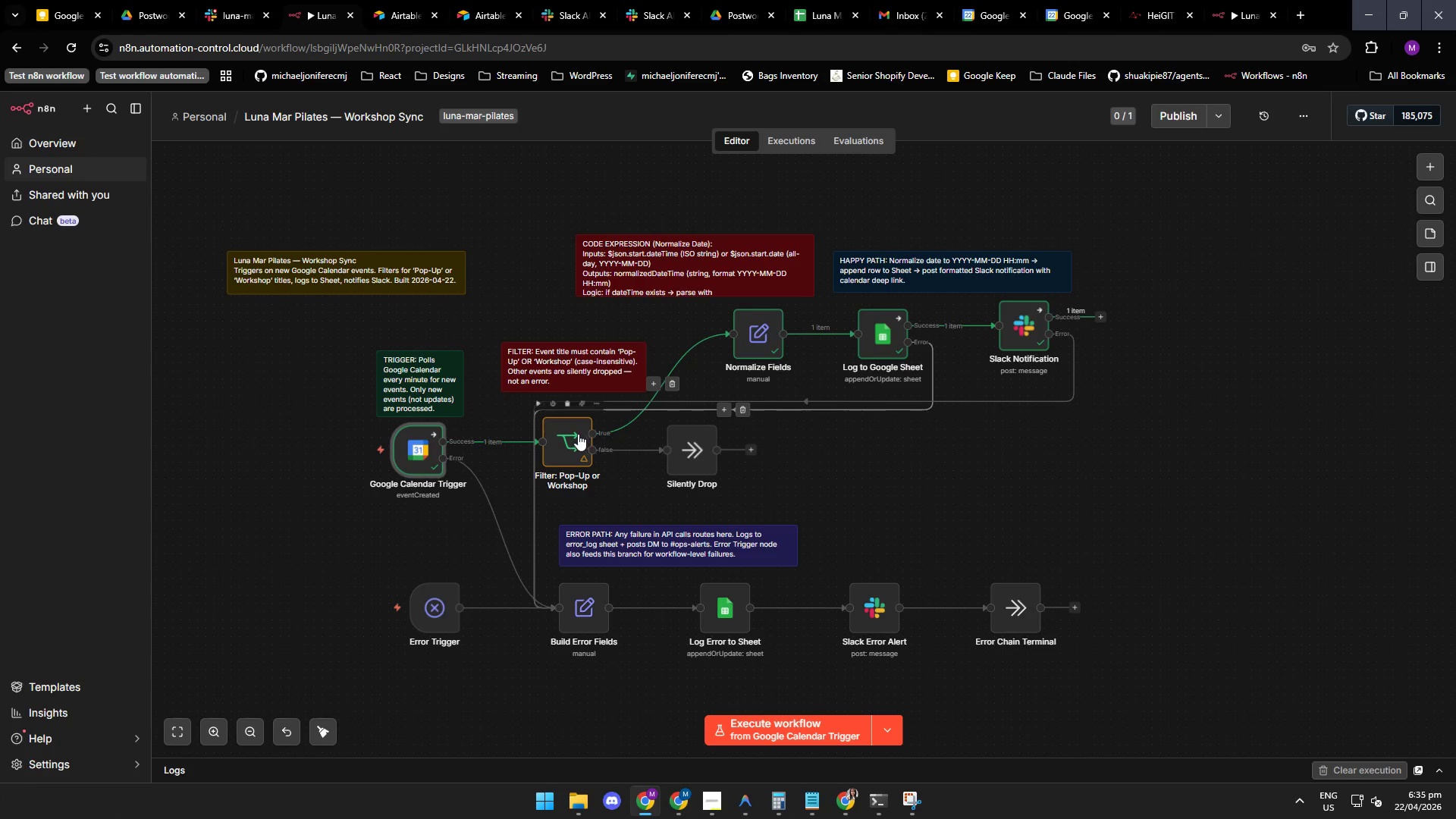 
double_click([572, 441])
 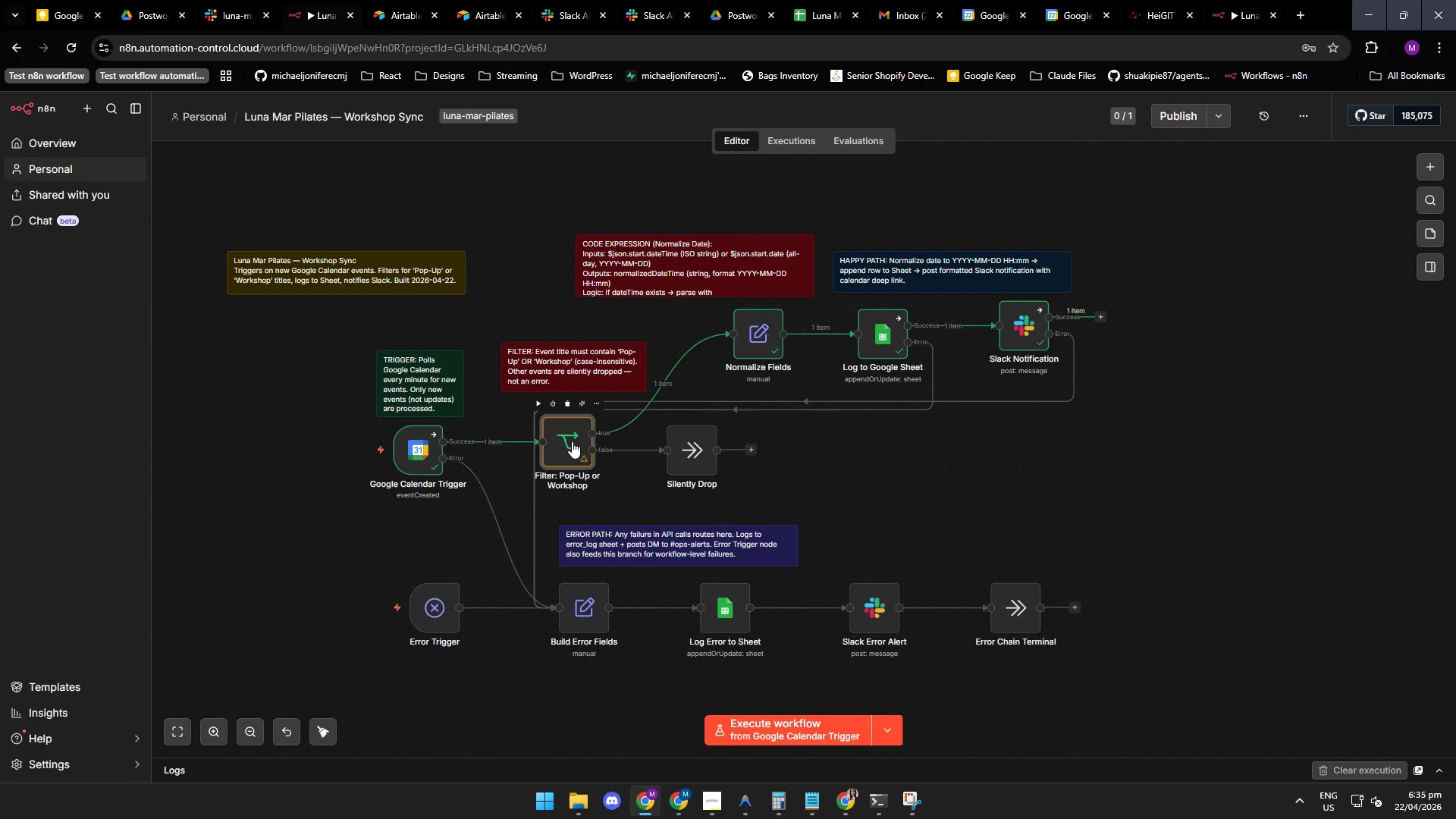 
triple_click([572, 441])
 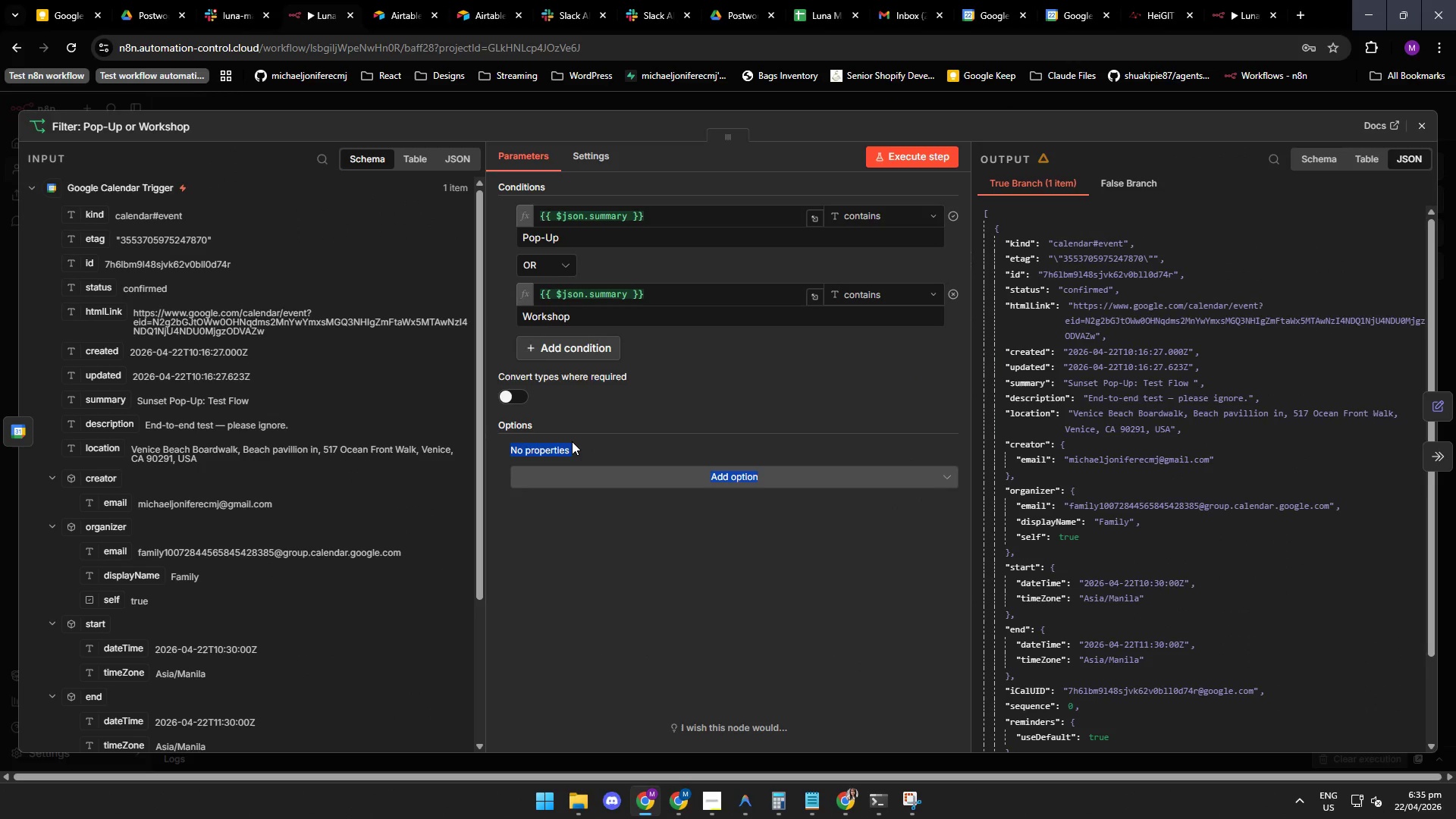 
triple_click([572, 441])
 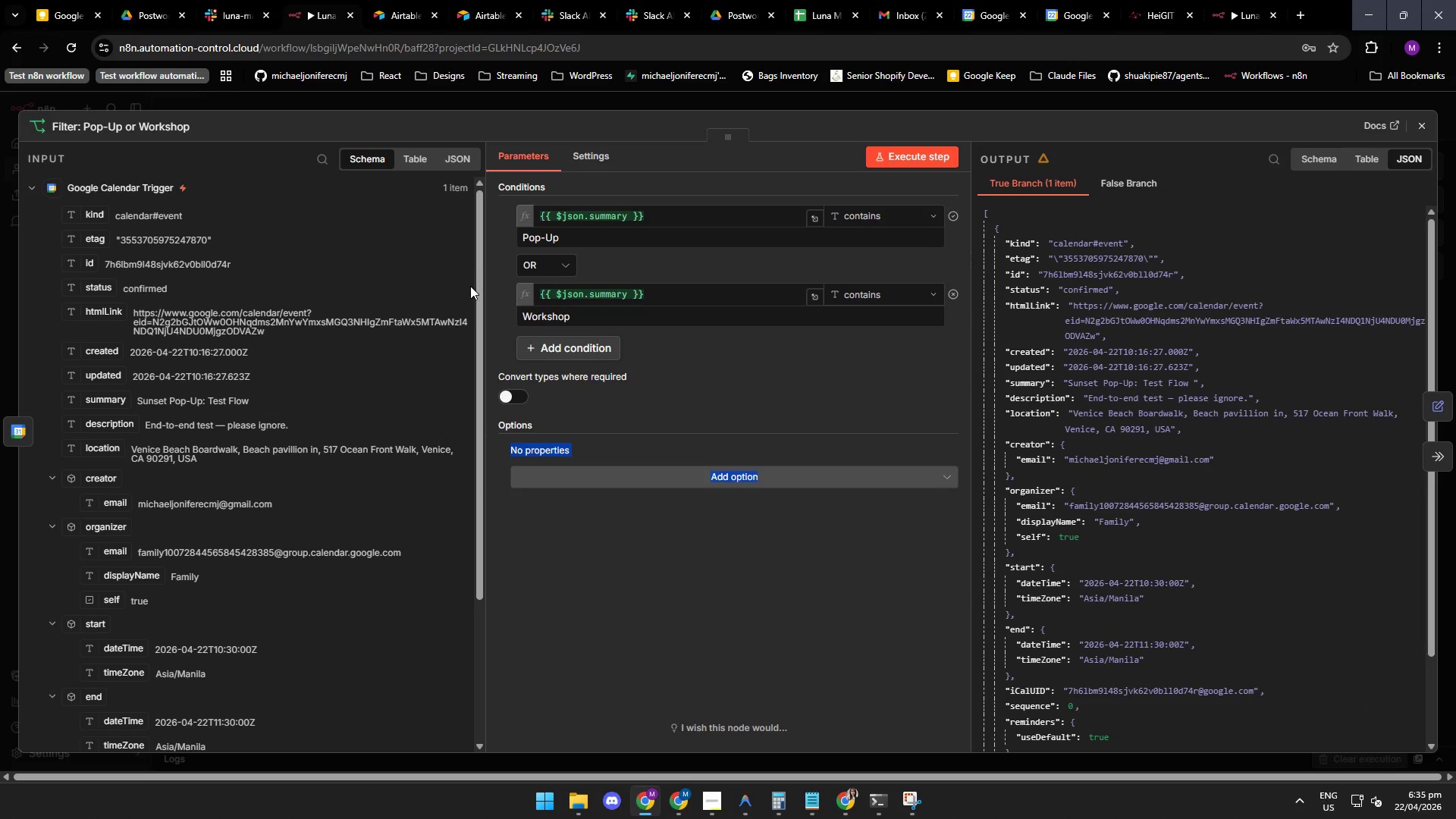 
left_click_drag(start_coordinate=[479, 290], to_coordinate=[472, 391])
 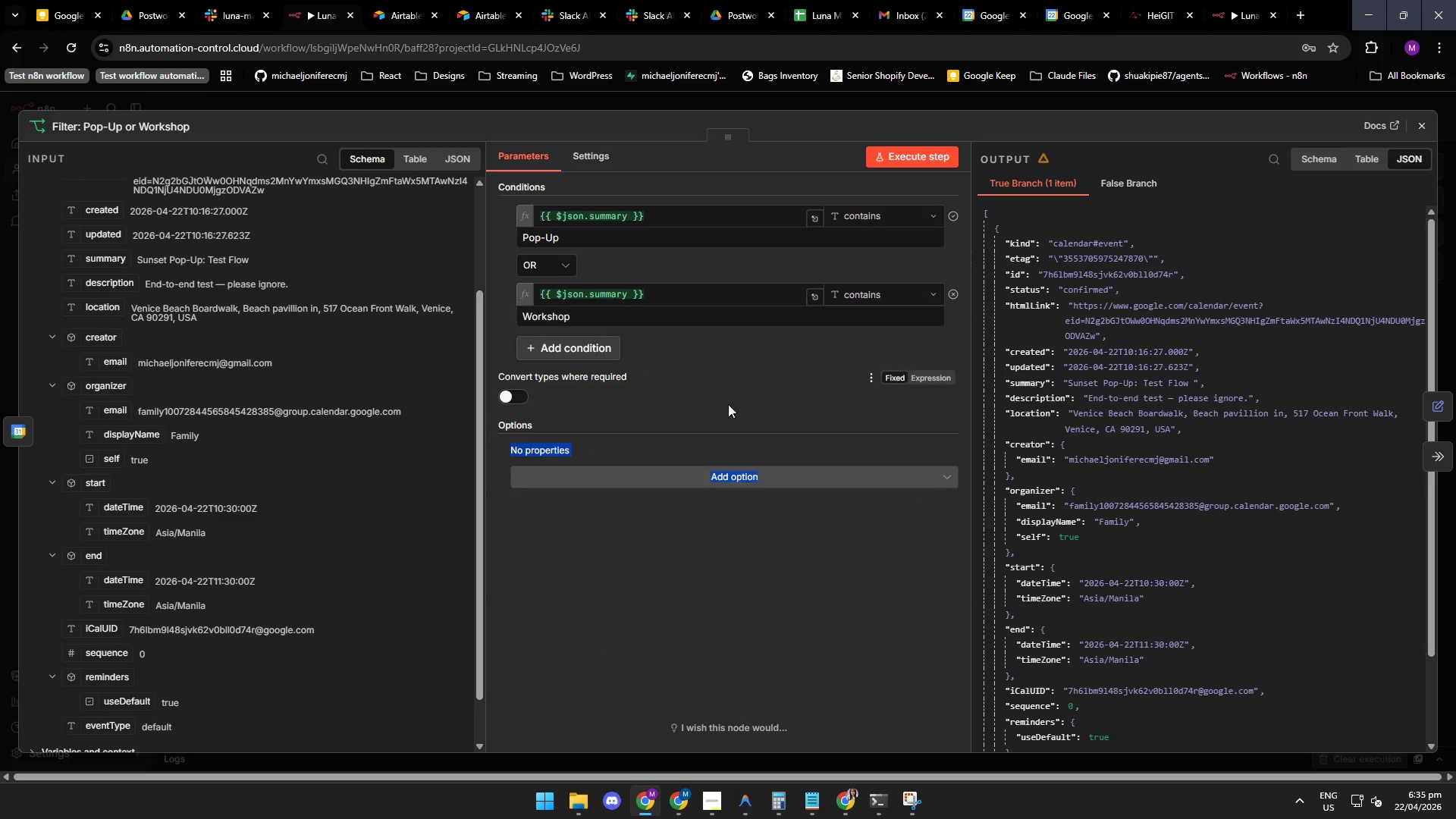 
mouse_move([1063, 180])
 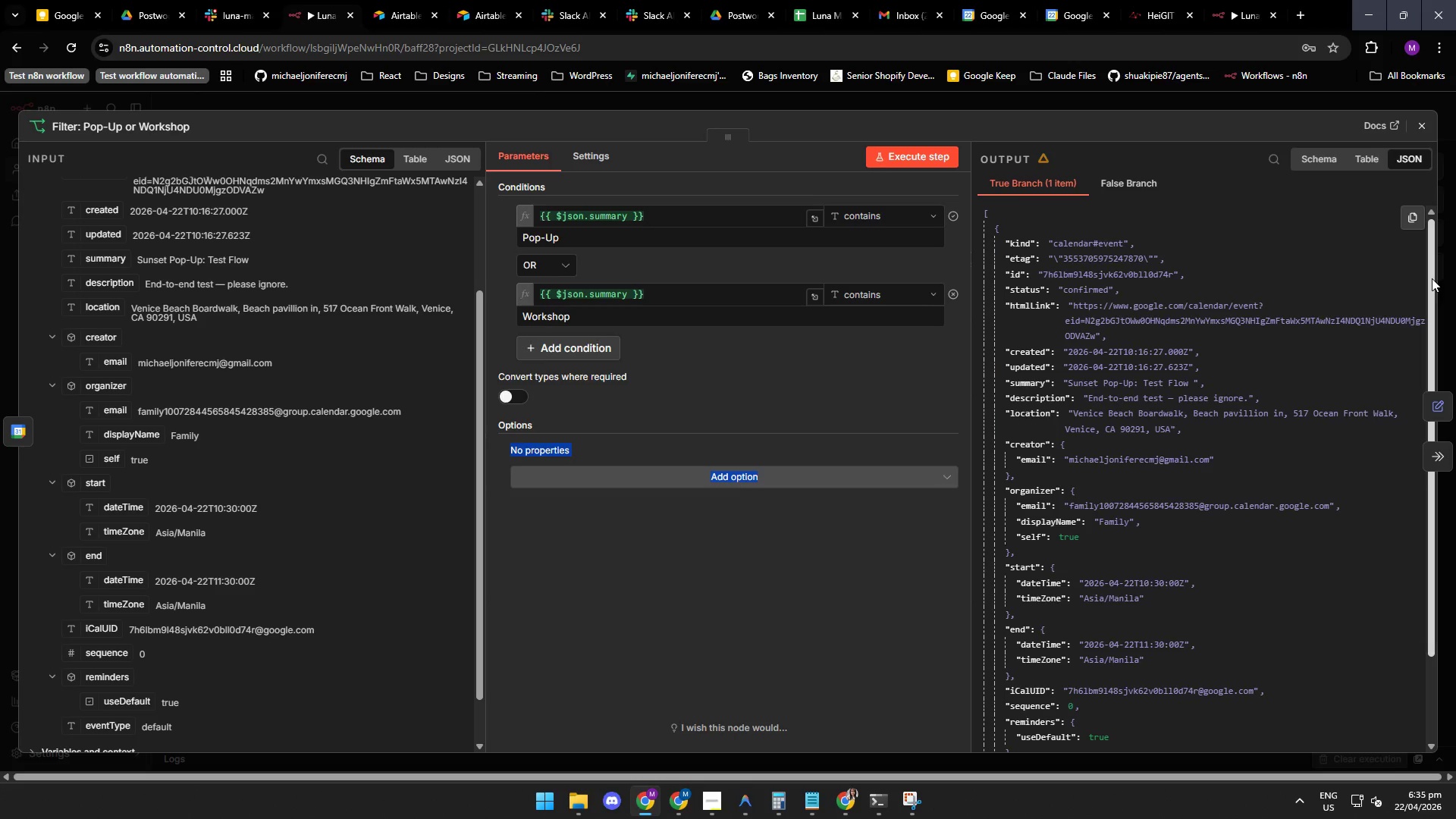 
left_click_drag(start_coordinate=[1433, 277], to_coordinate=[1426, 361])
 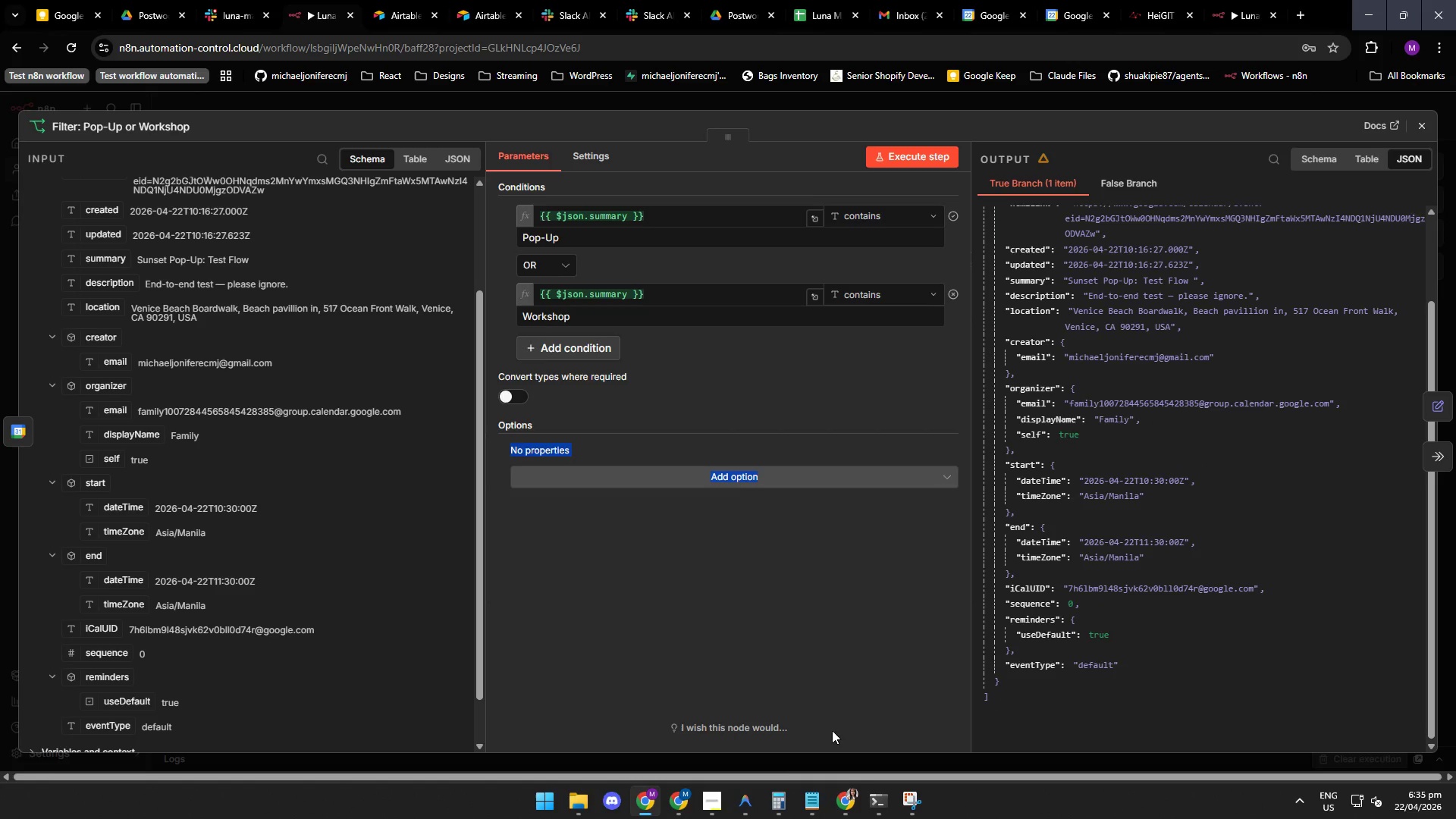 
left_click([745, 792])
 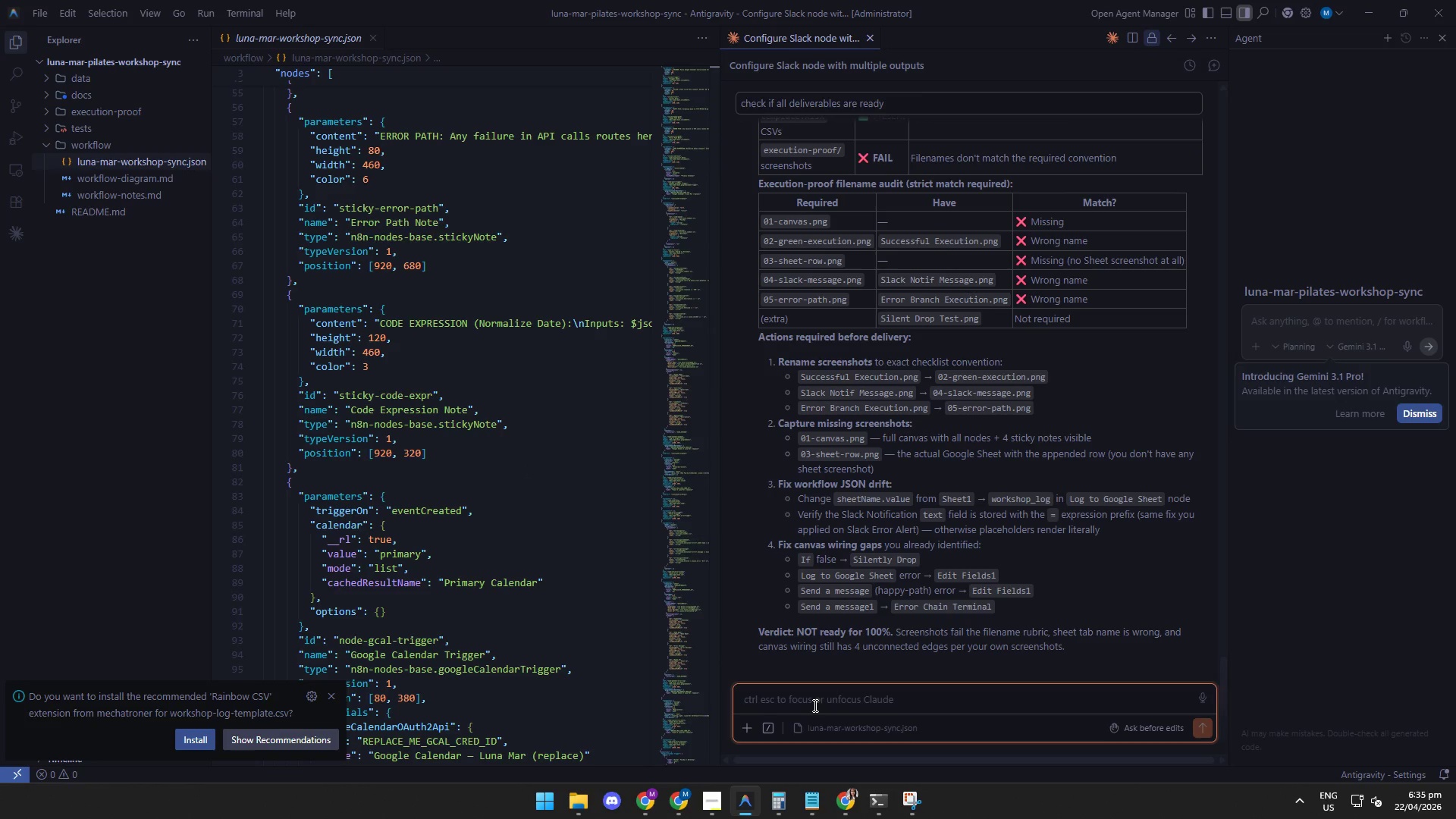 
wait(15.22)
 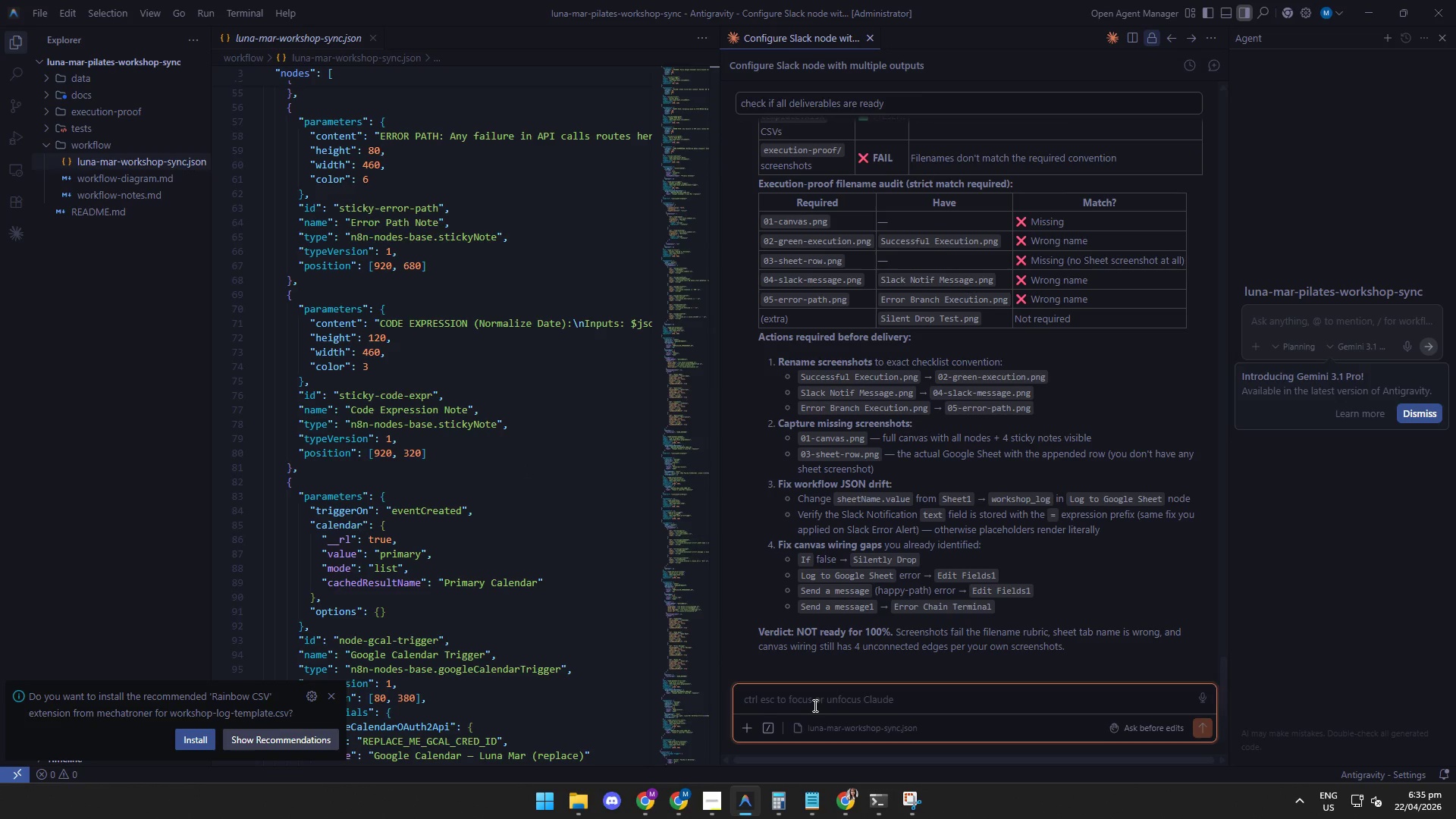 
left_click([651, 810])
 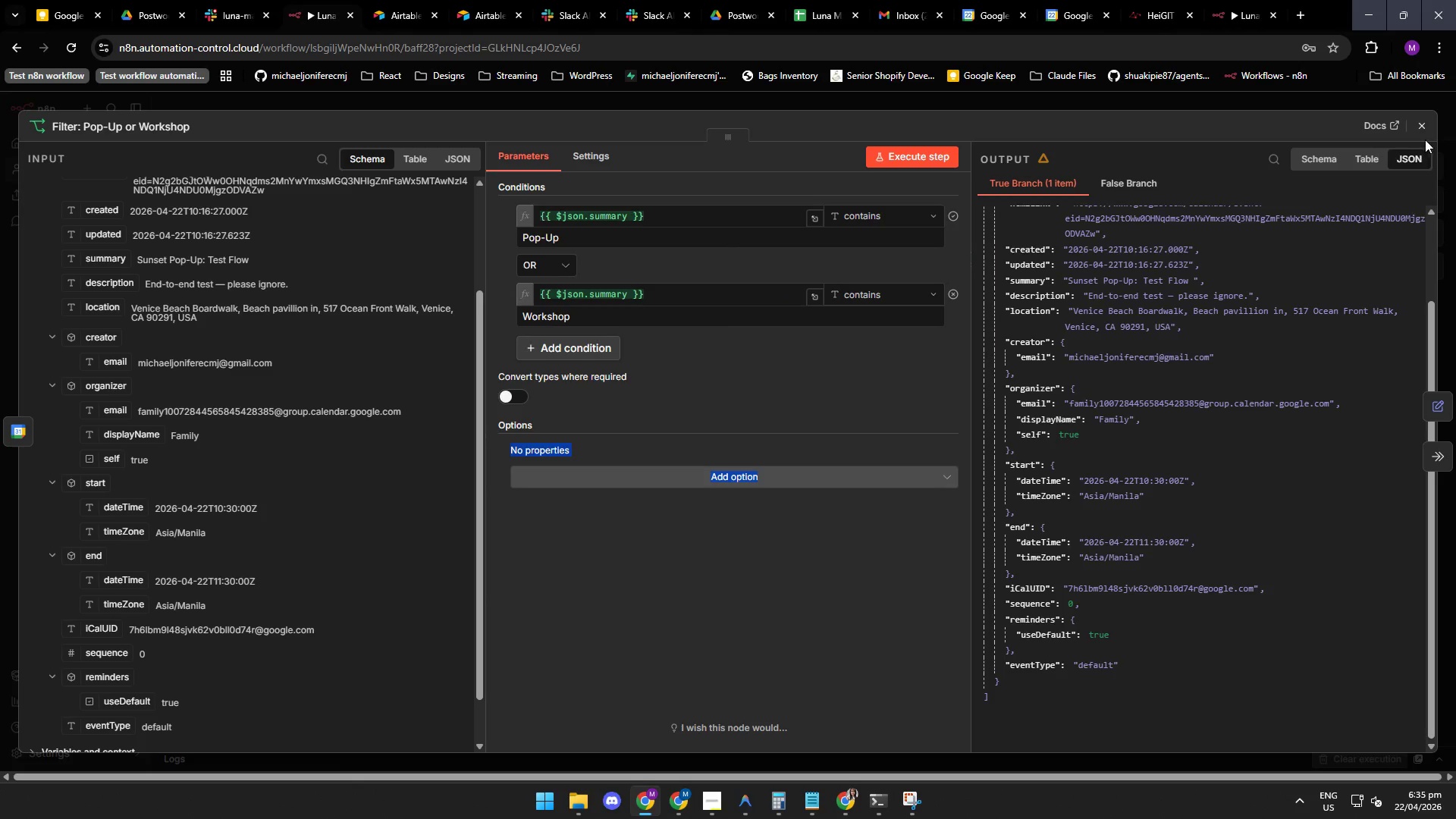 
left_click([1423, 129])
 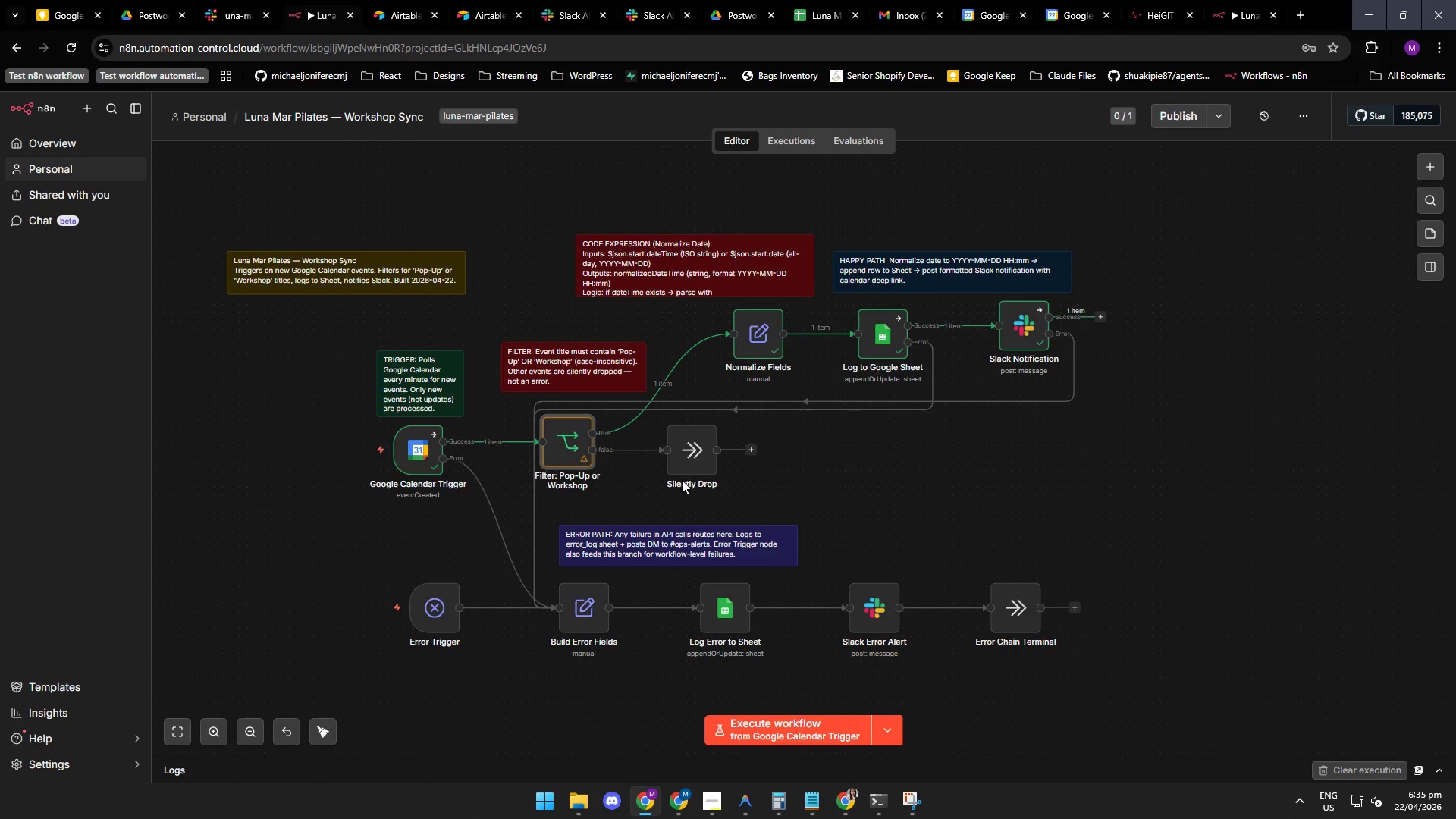 
wait(7.25)
 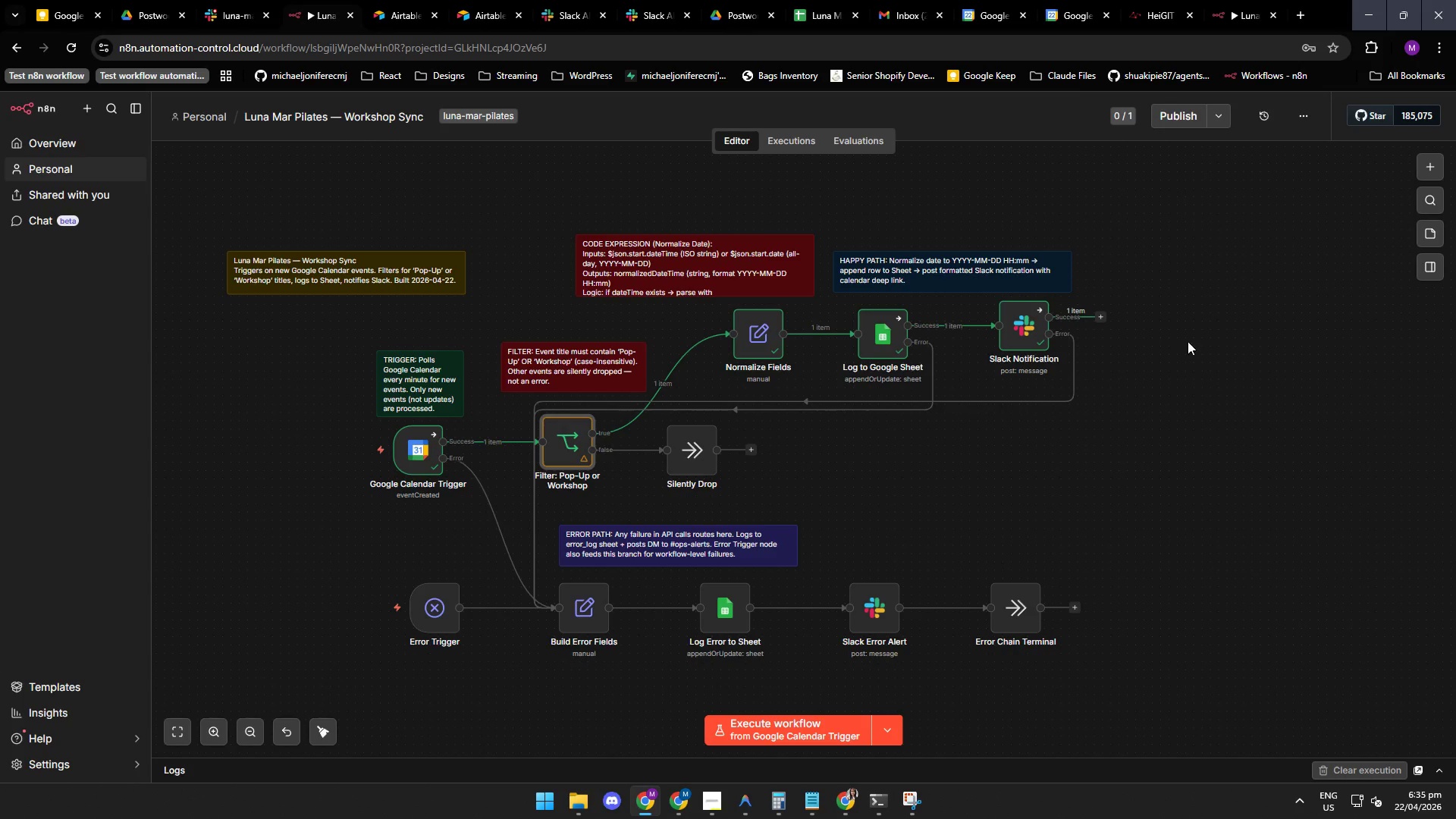 
double_click([587, 606])
 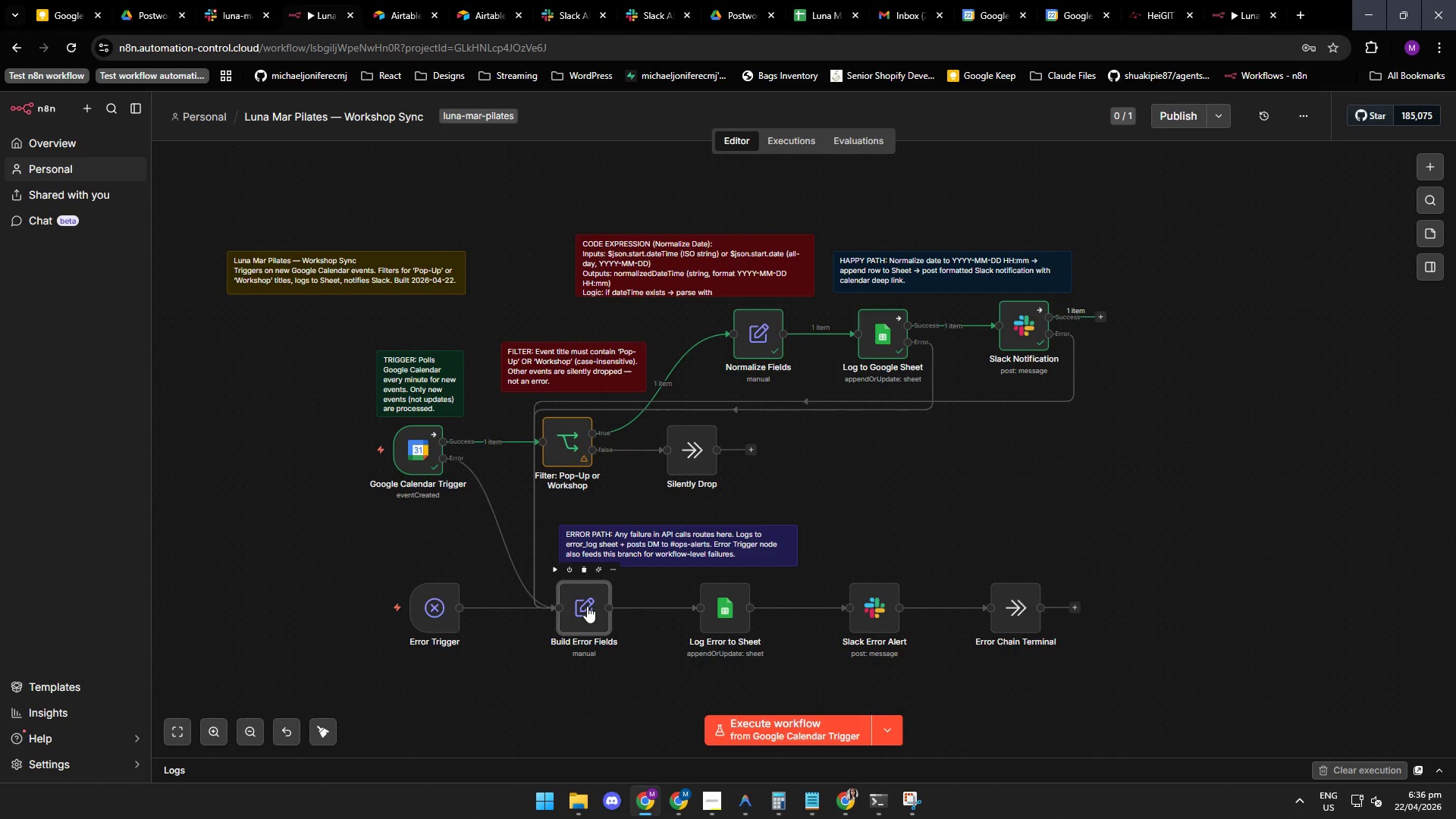 
triple_click([587, 606])
 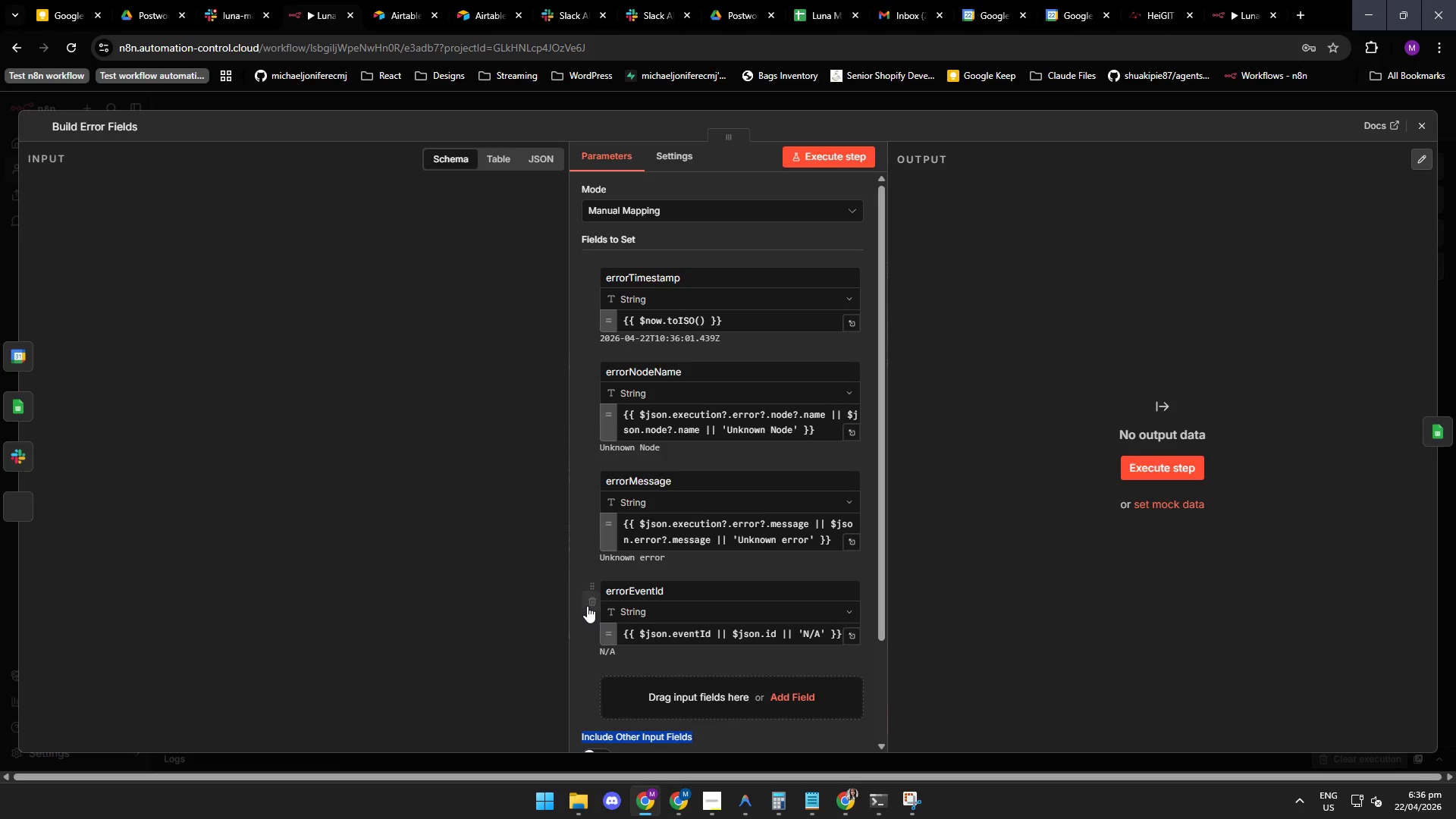 
triple_click([587, 606])
 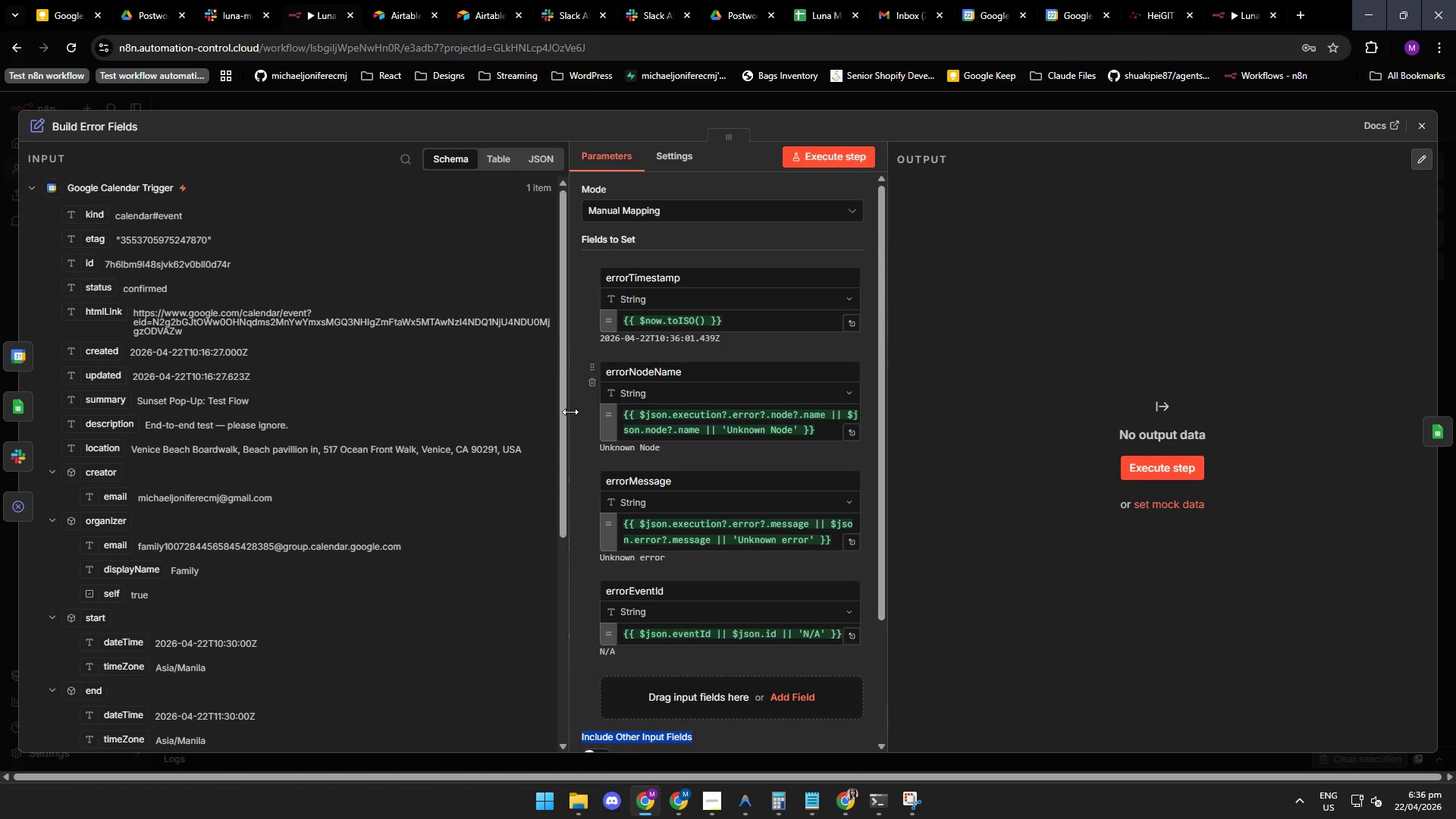 
left_click_drag(start_coordinate=[564, 406], to_coordinate=[566, 444])
 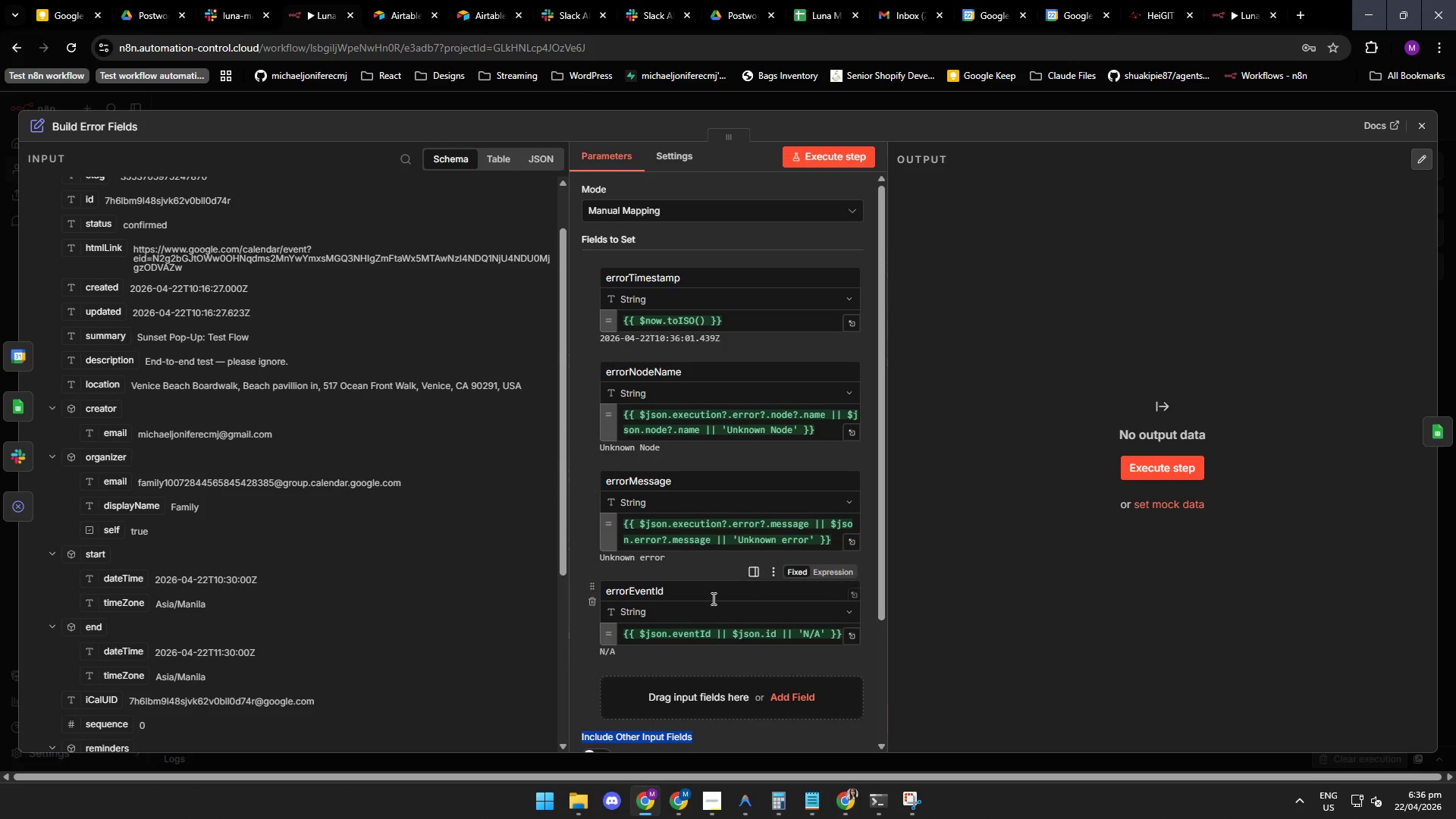 
wait(7.95)
 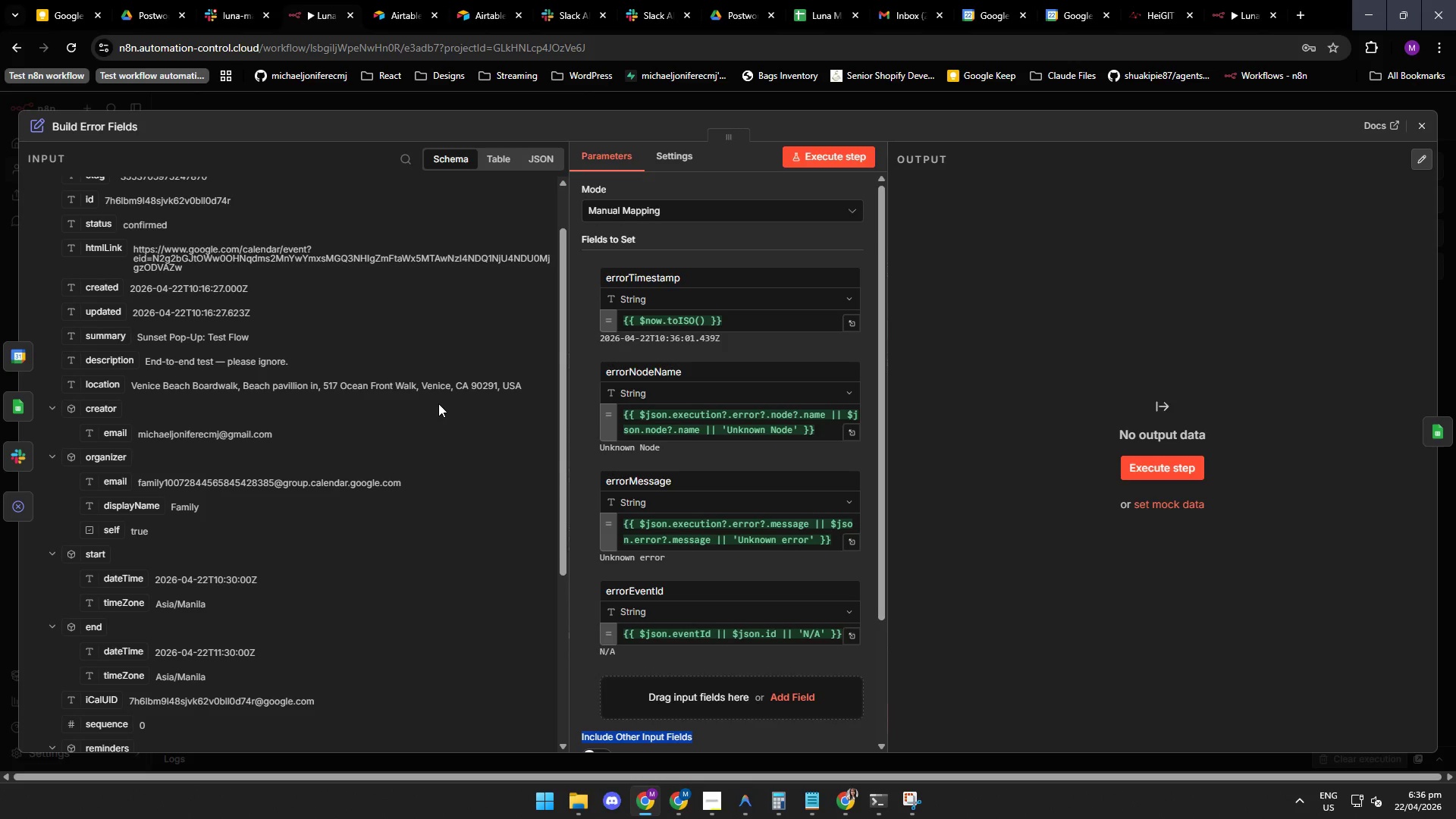 
left_click([715, 799])